 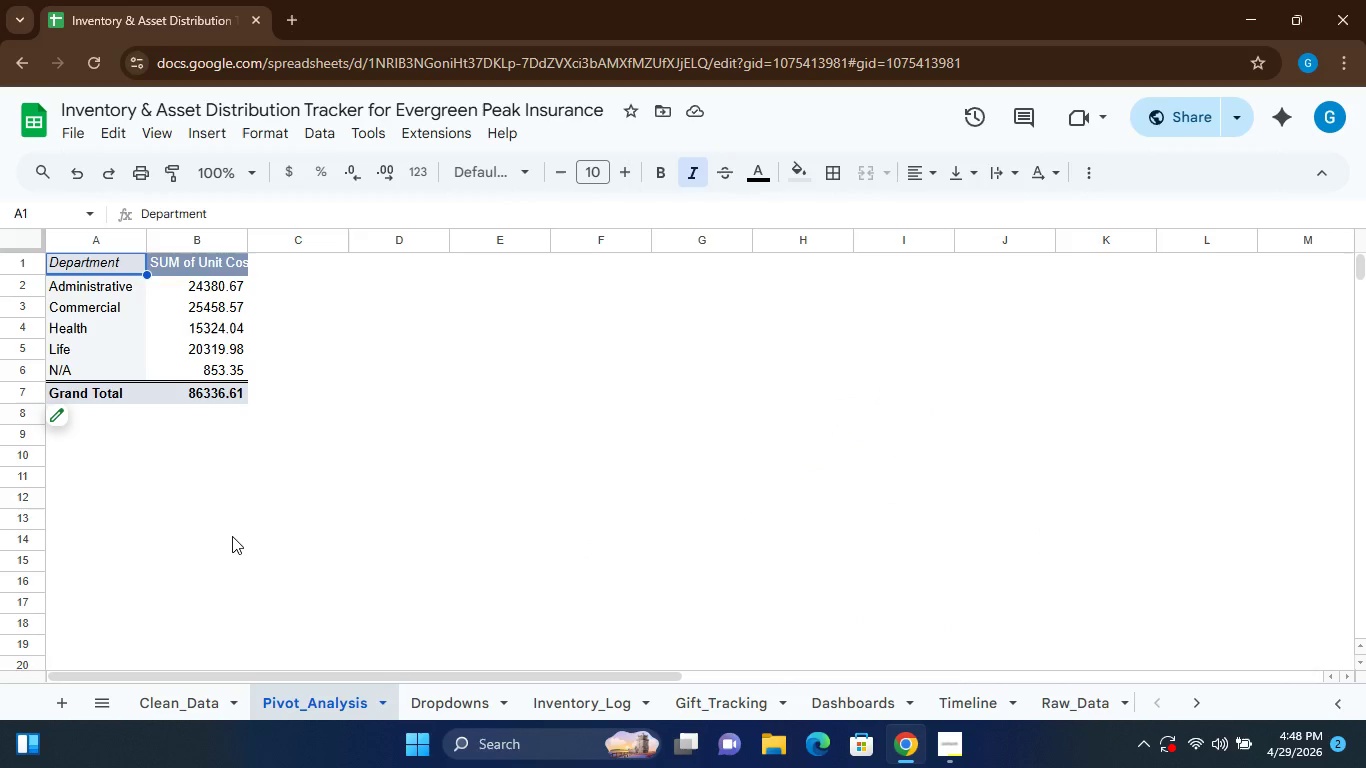 
hold_key(key=ShiftLeft, duration=1.67)
left_click_drag(start_coordinate=[206, 435], to_coordinate=[234, 406])
 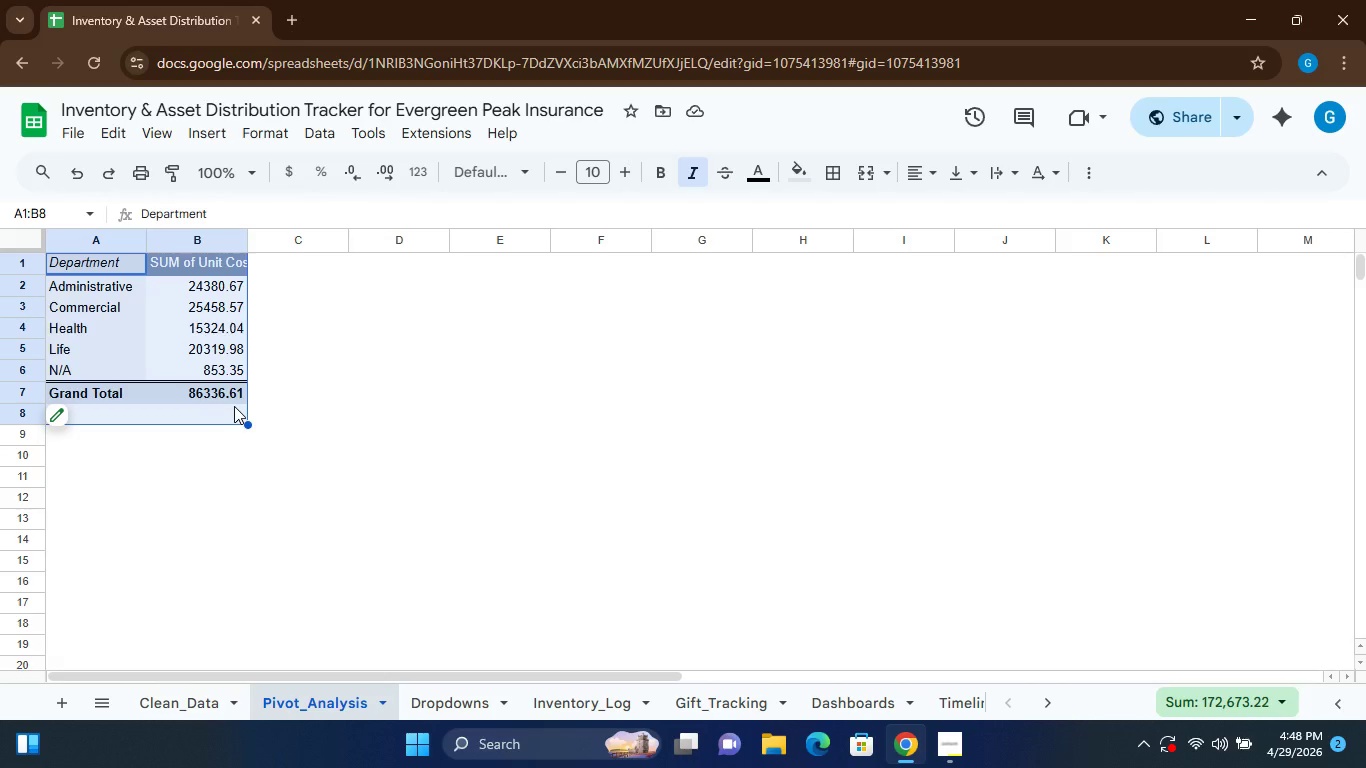 
hold_key(key=ShiftLeft, duration=1.59)
 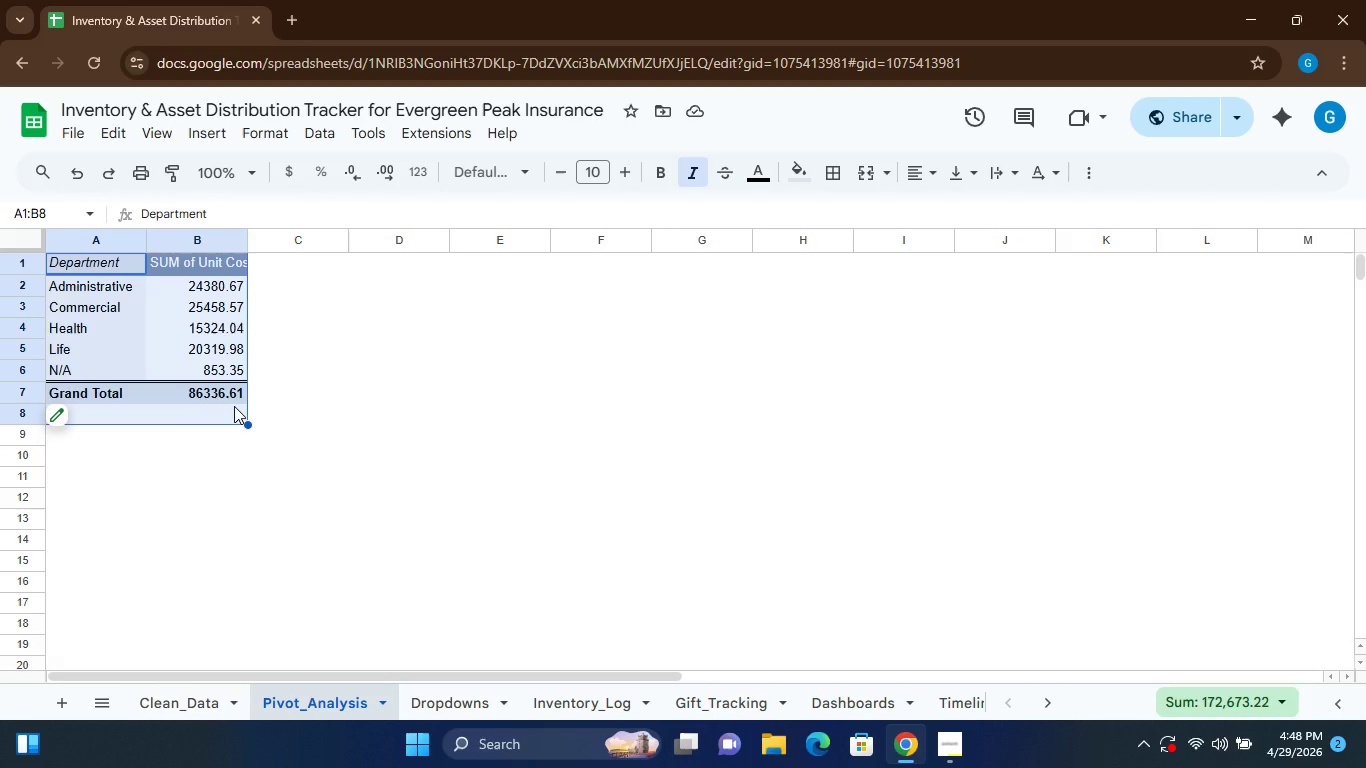 
hold_key(key=ShiftLeft, duration=0.75)
 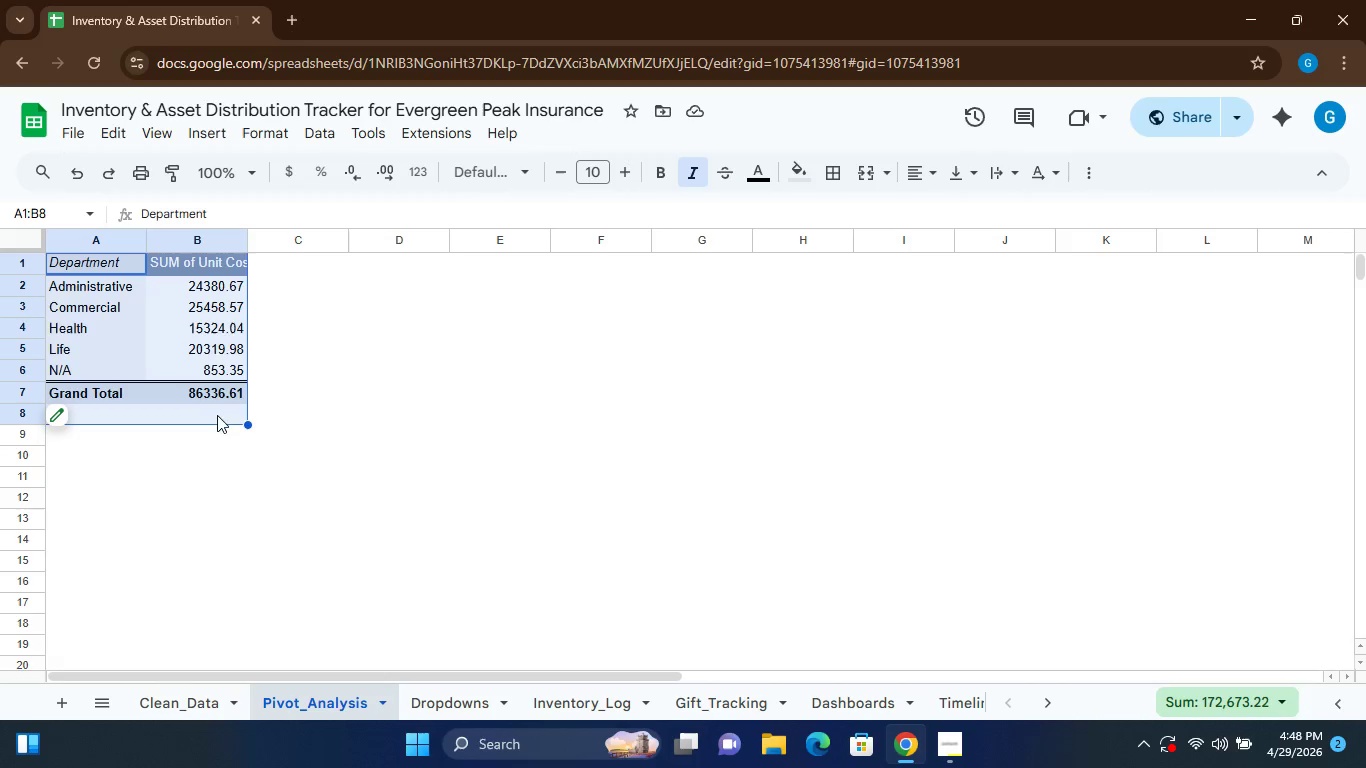 
wait(7.17)
 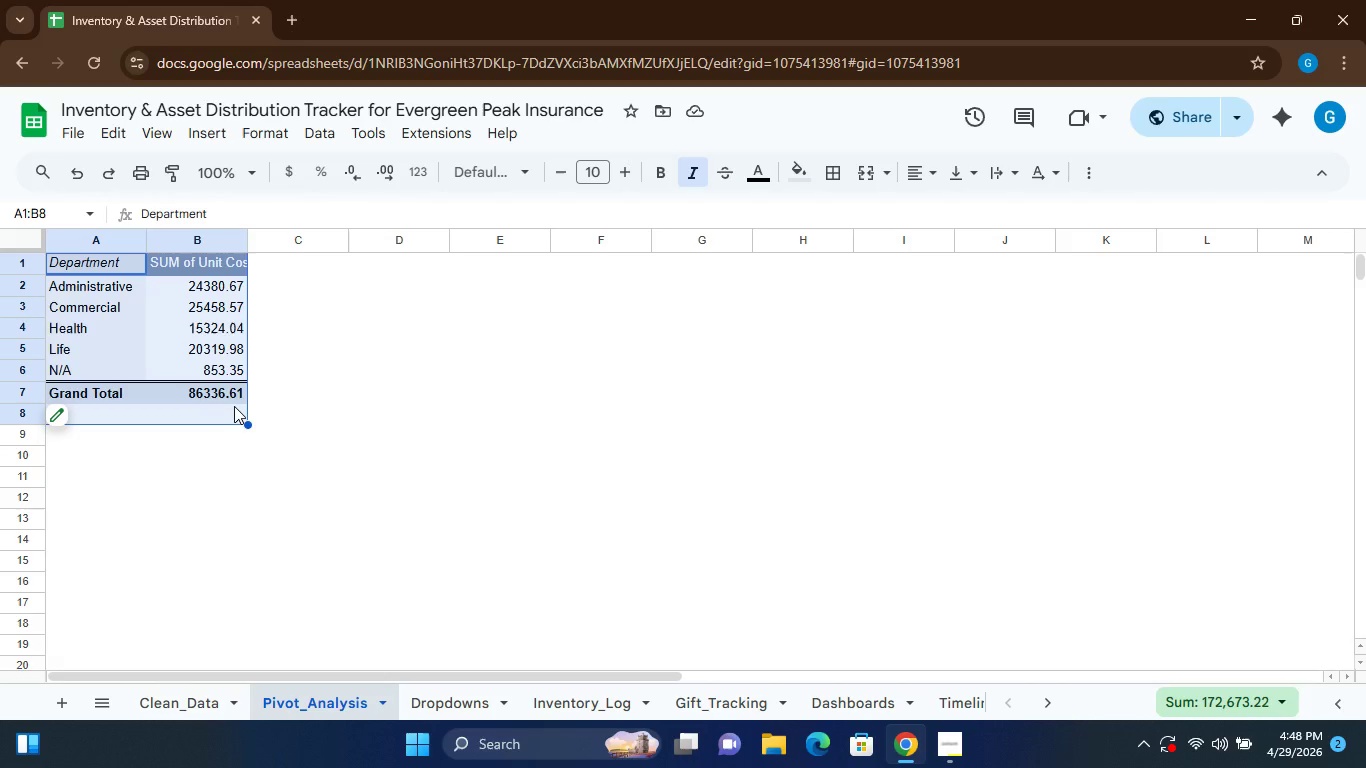 
left_click([199, 129])
 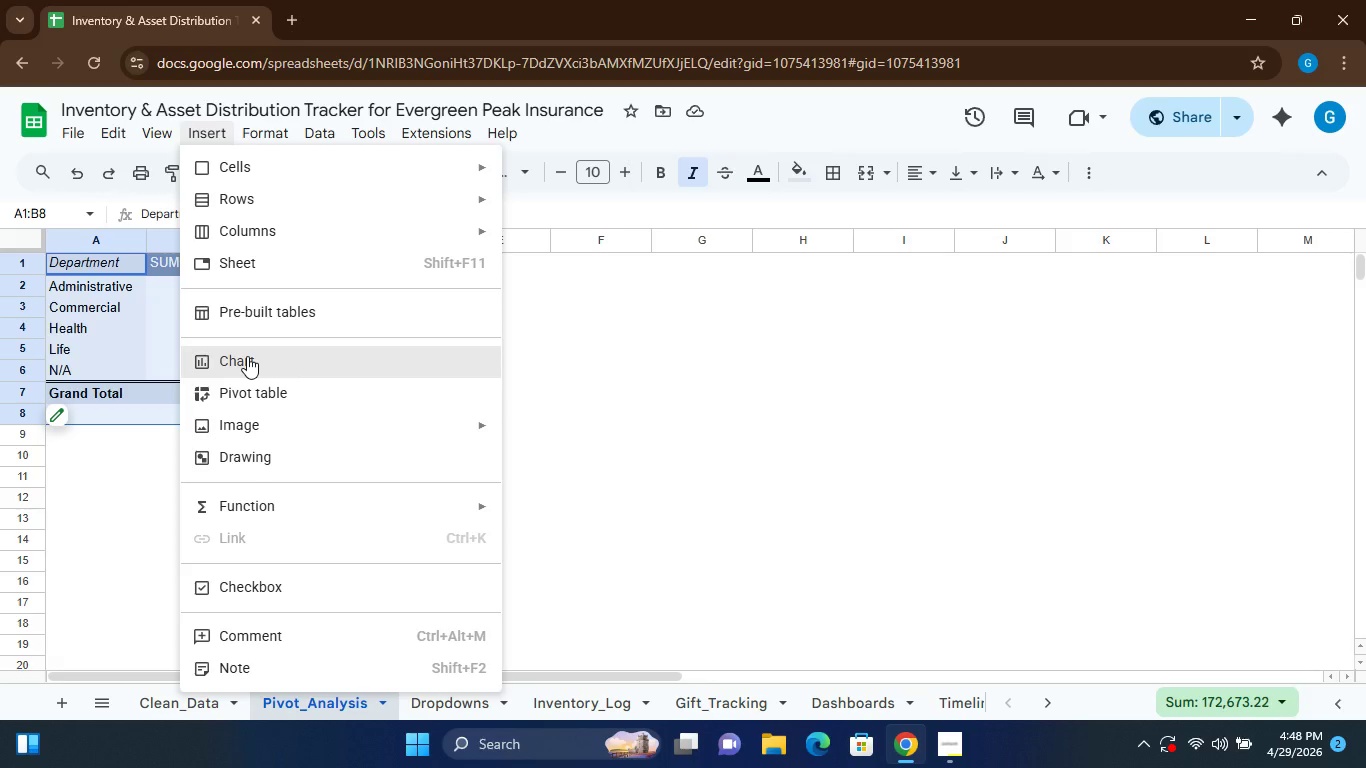 
left_click([247, 356])
 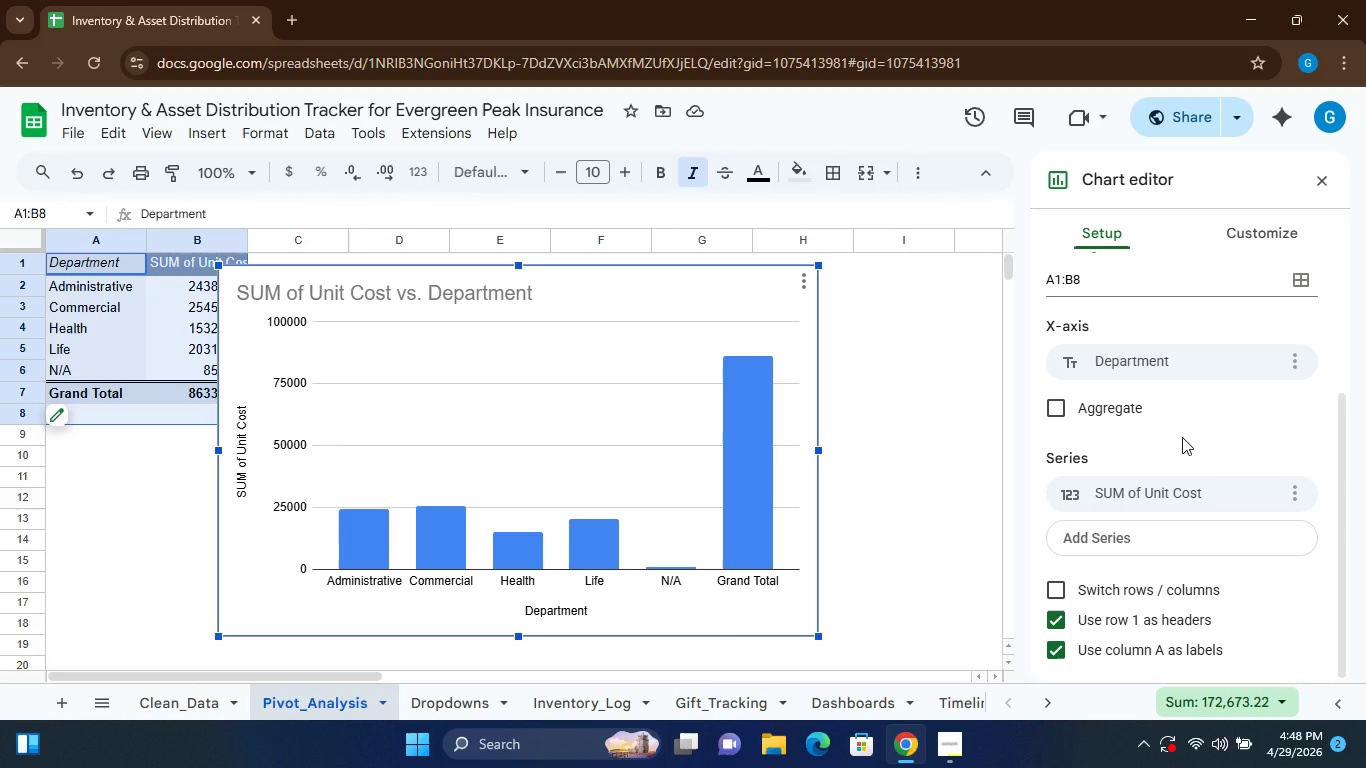 
wait(11.72)
 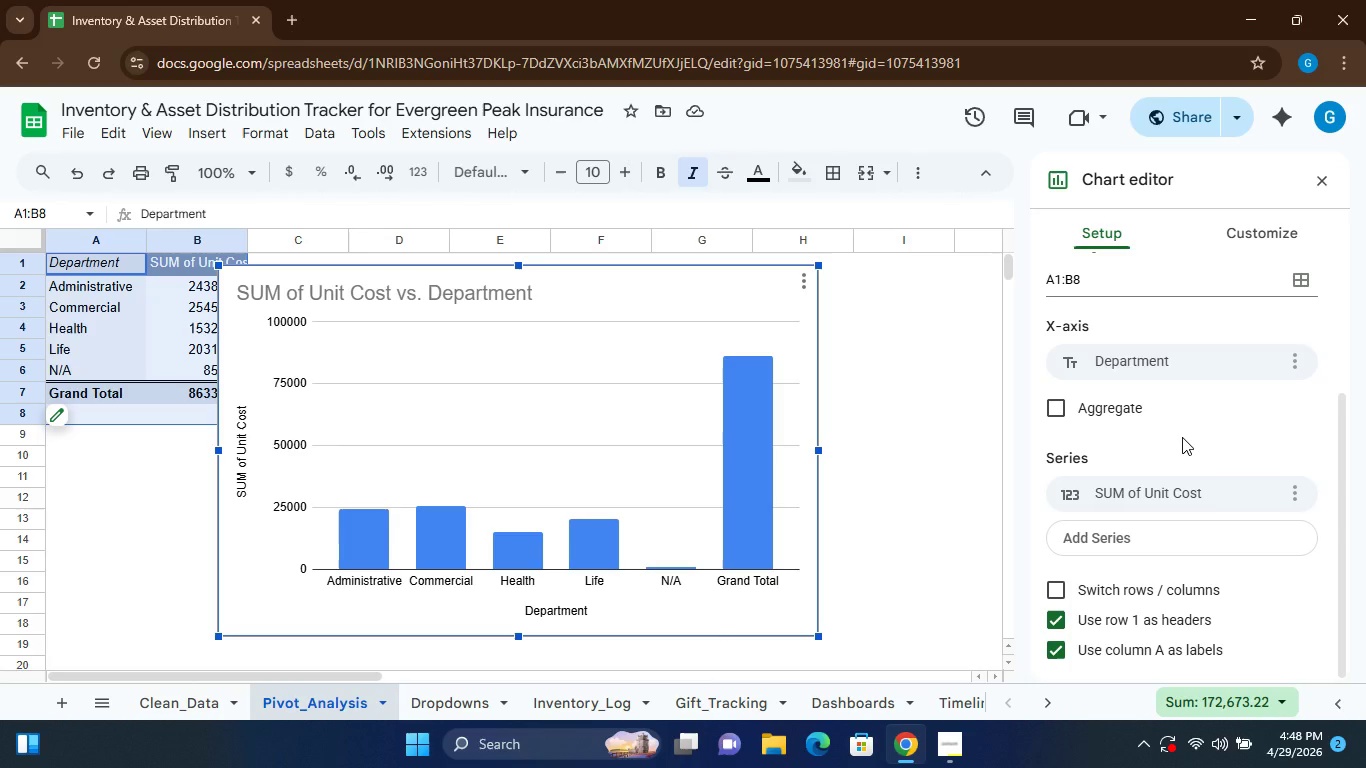 
left_click_drag(start_coordinate=[513, 471], to_coordinate=[629, 459])
 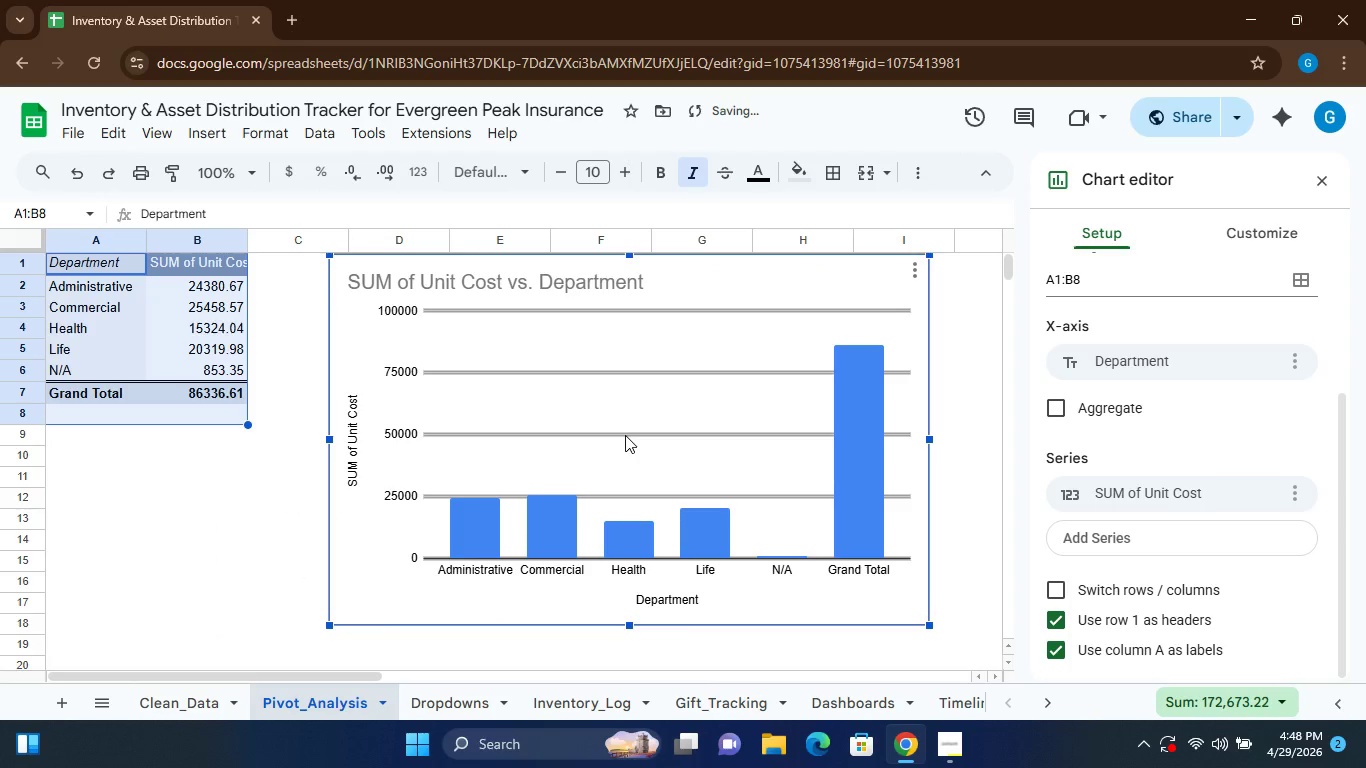 
left_click_drag(start_coordinate=[625, 435], to_coordinate=[614, 474])
 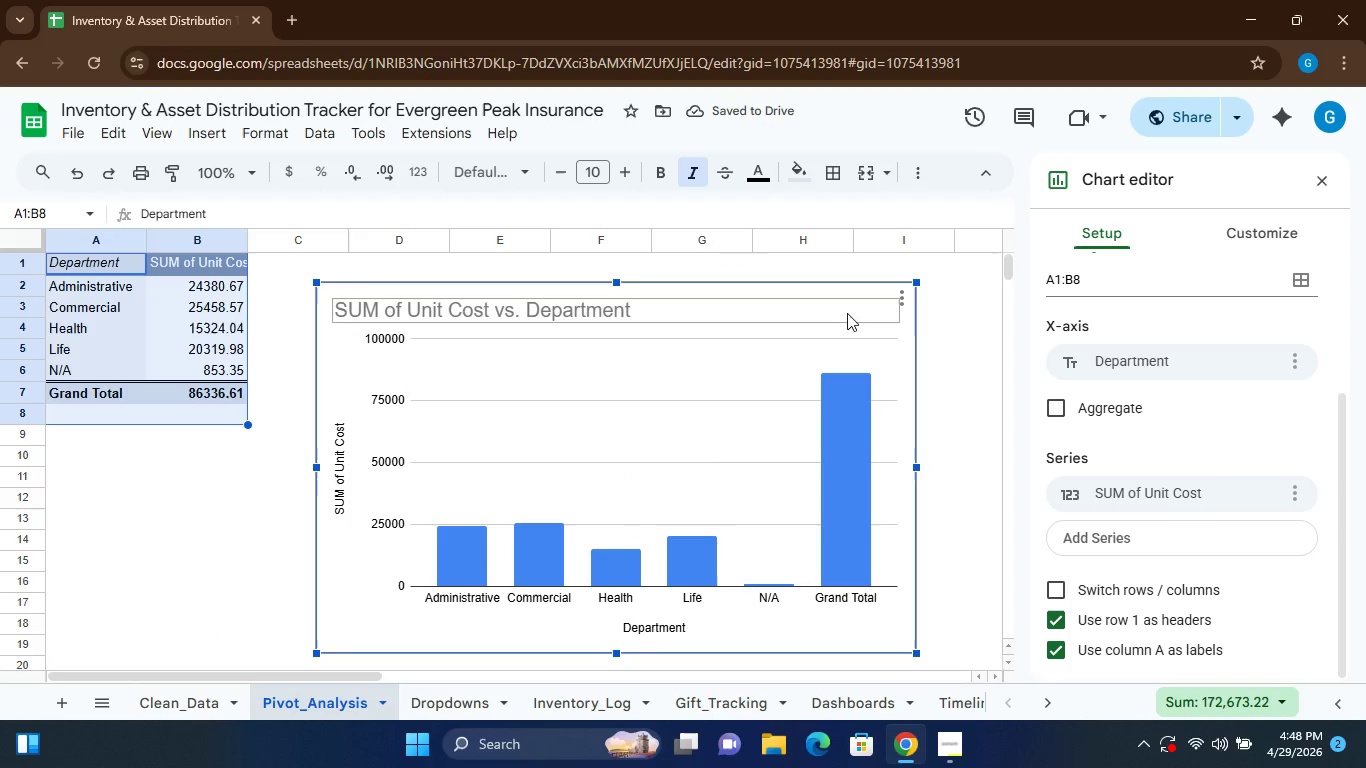 
wait(5.34)
 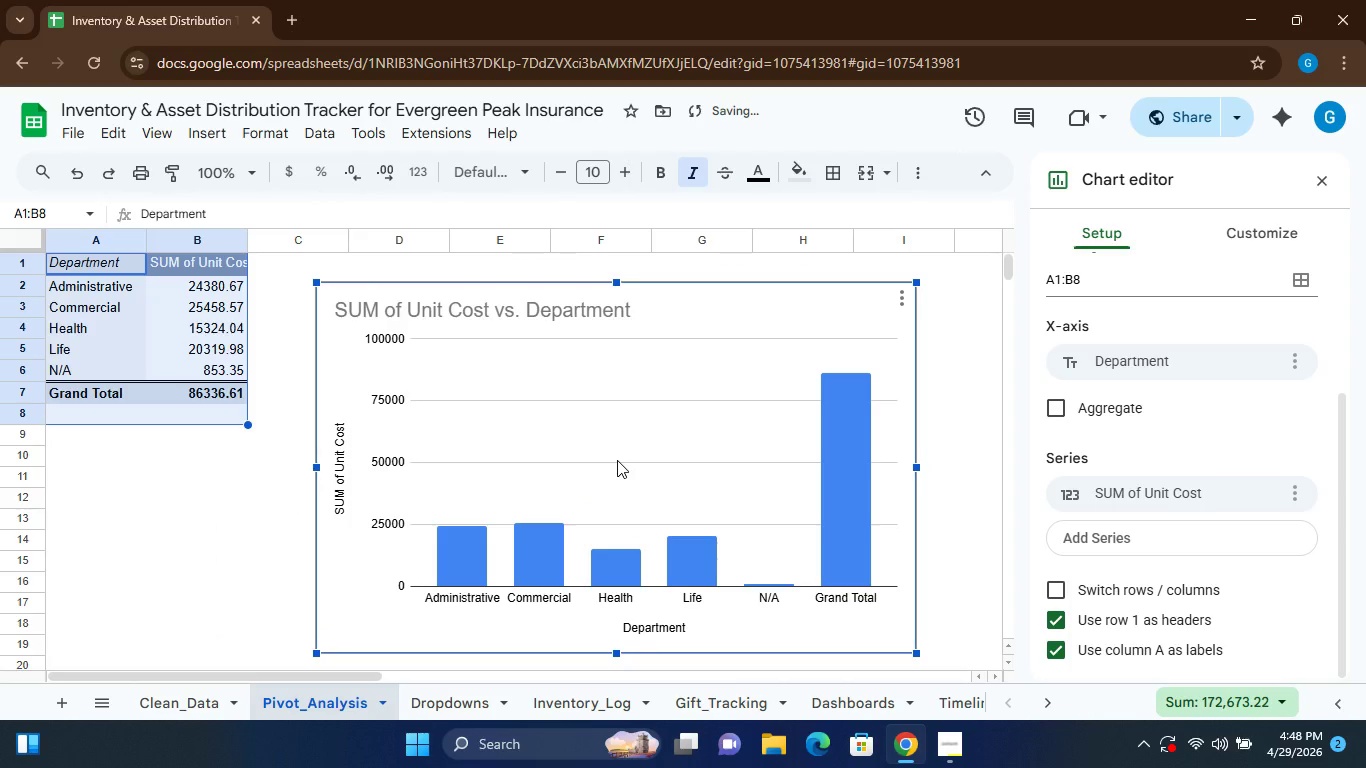 
left_click([901, 296])
 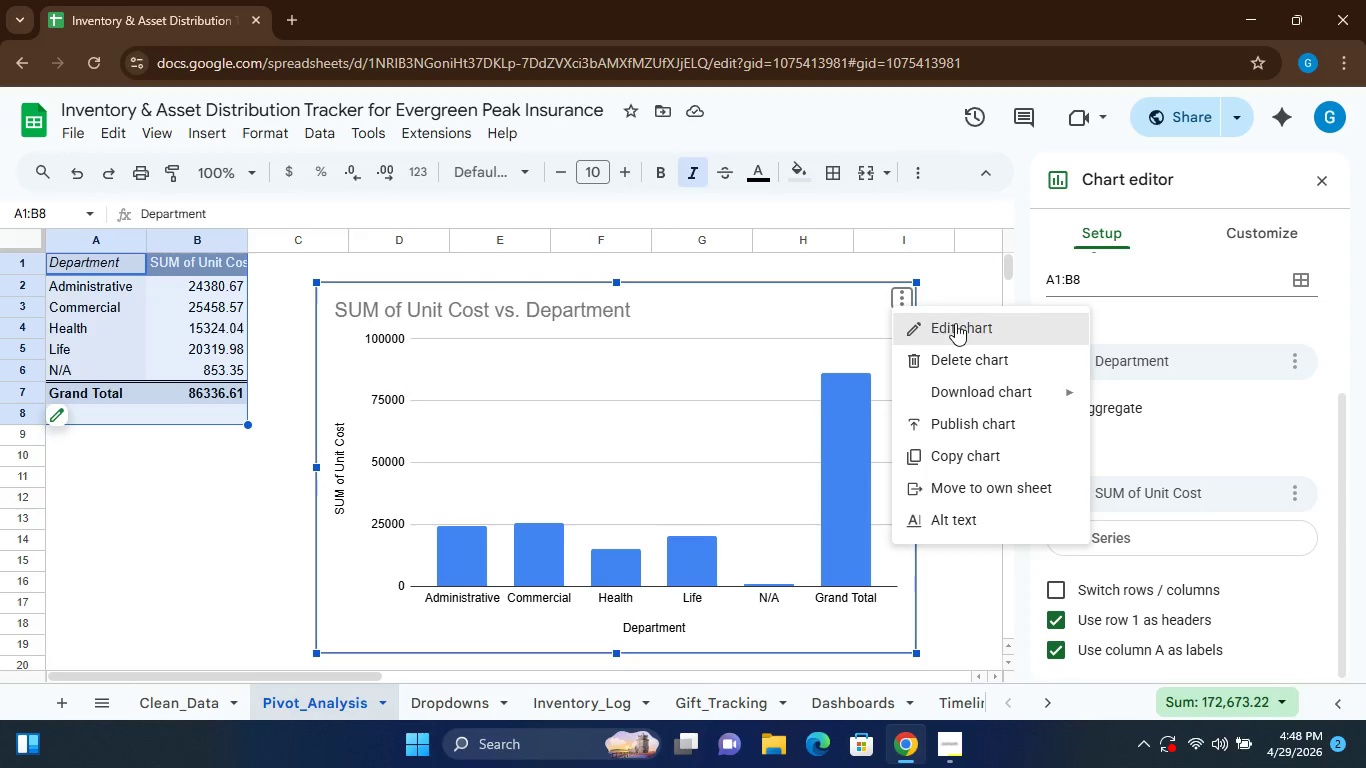 
left_click([956, 324])
 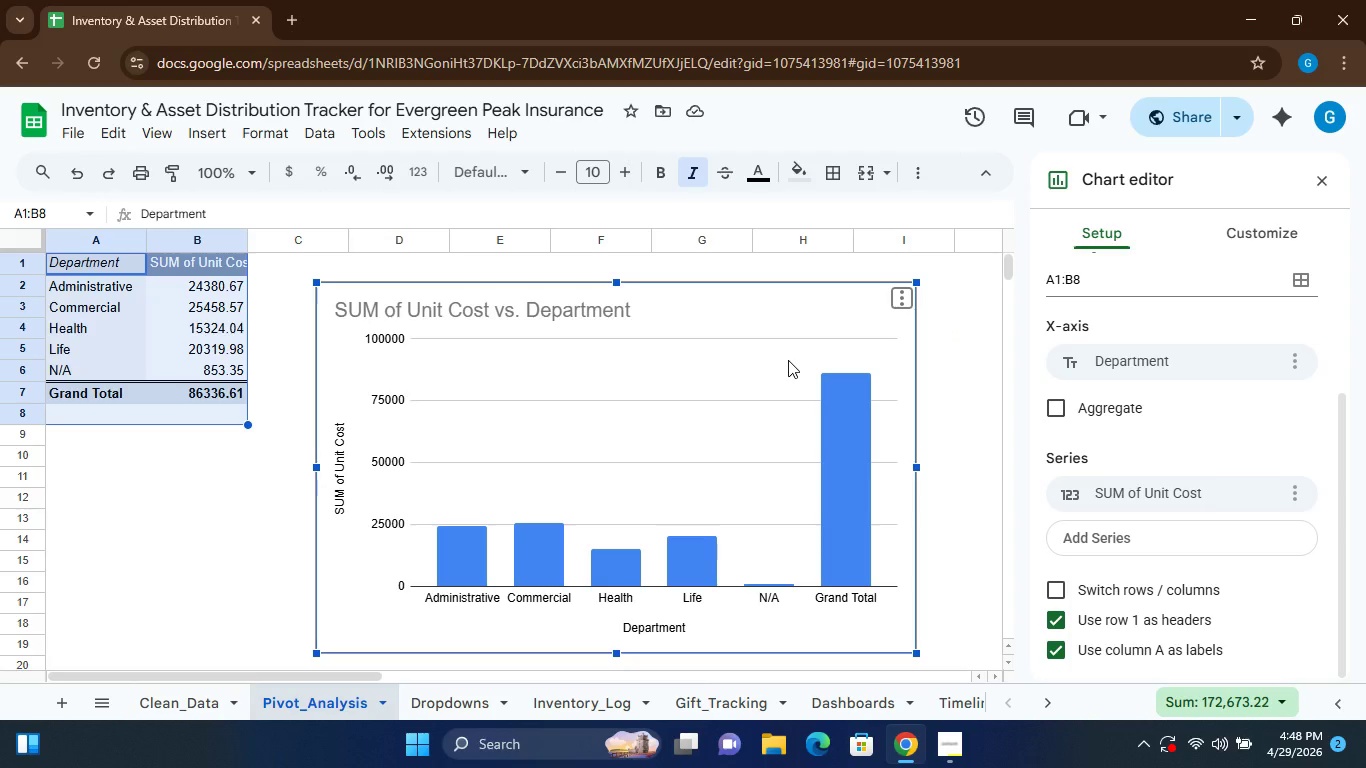 
left_click([904, 298])
 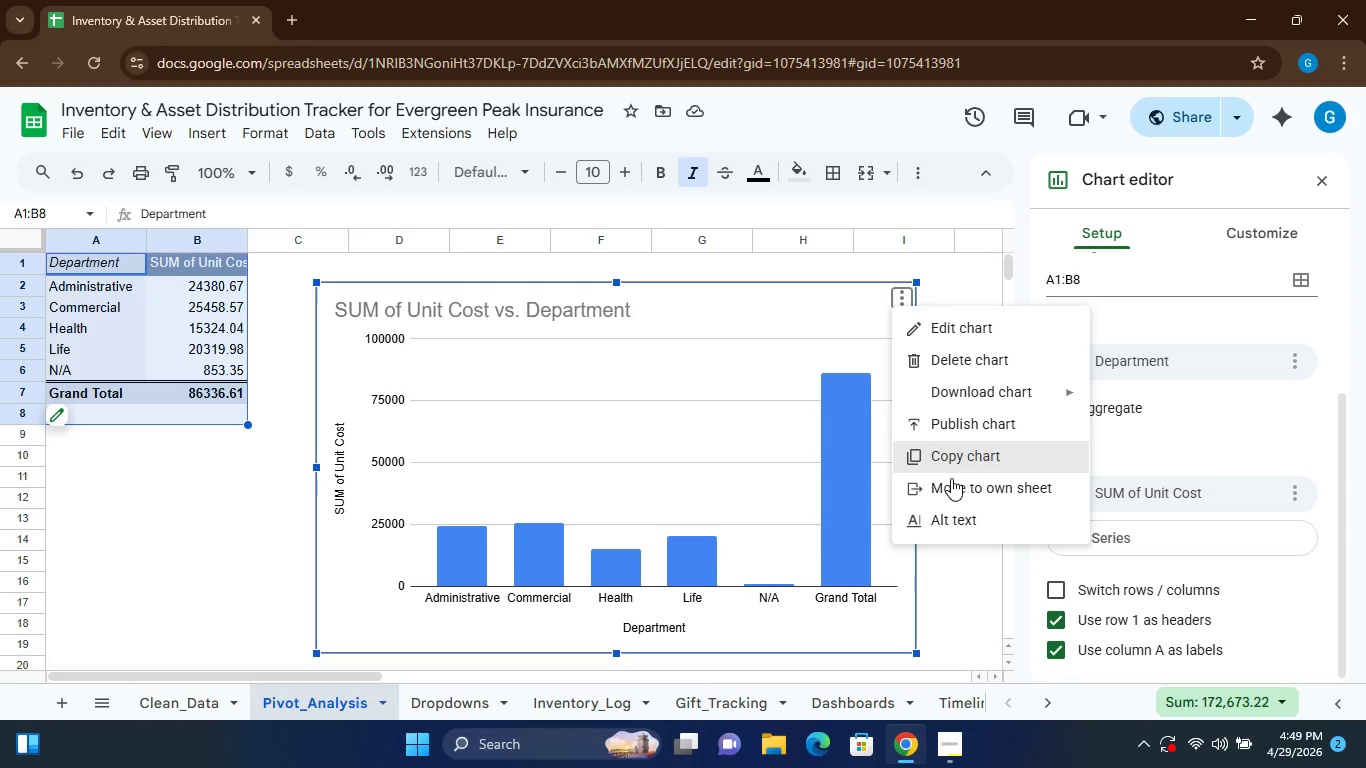 
wait(12.5)
 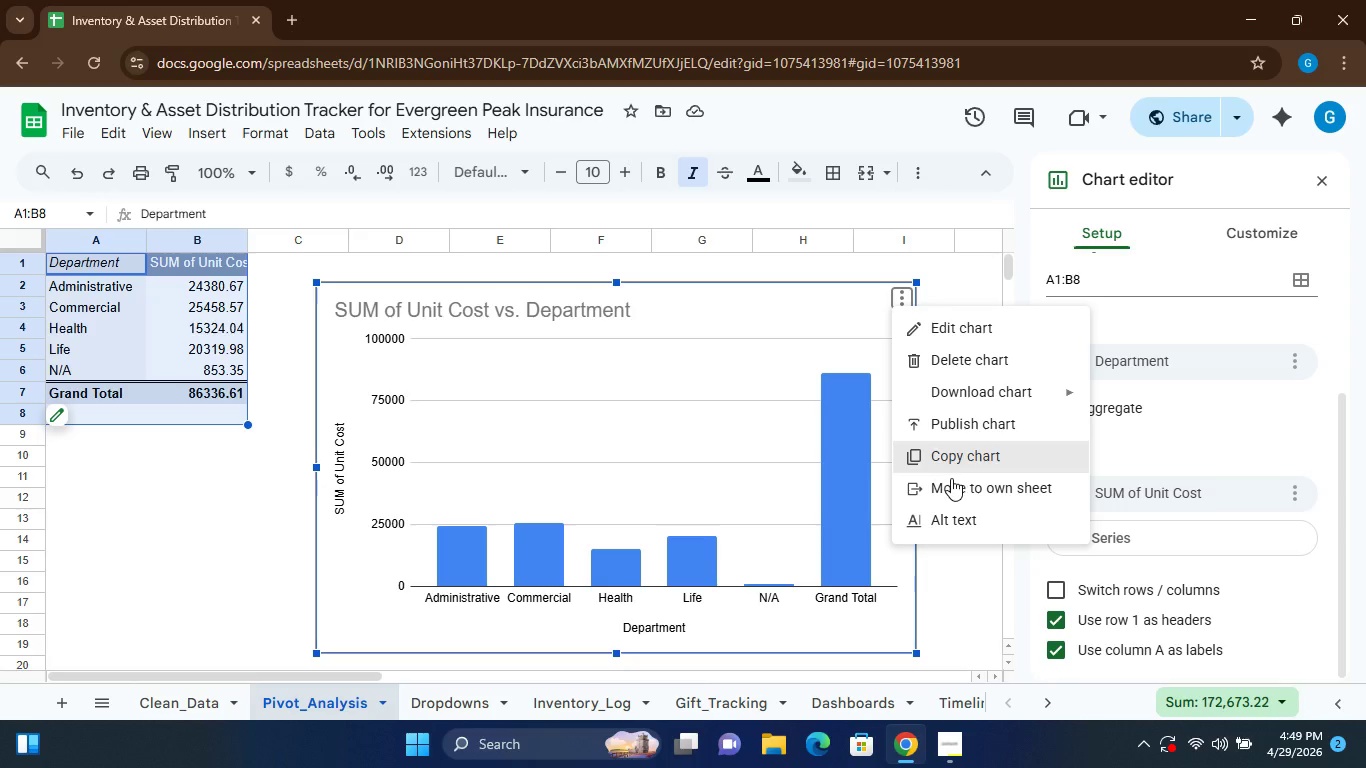 
left_click([962, 452])
 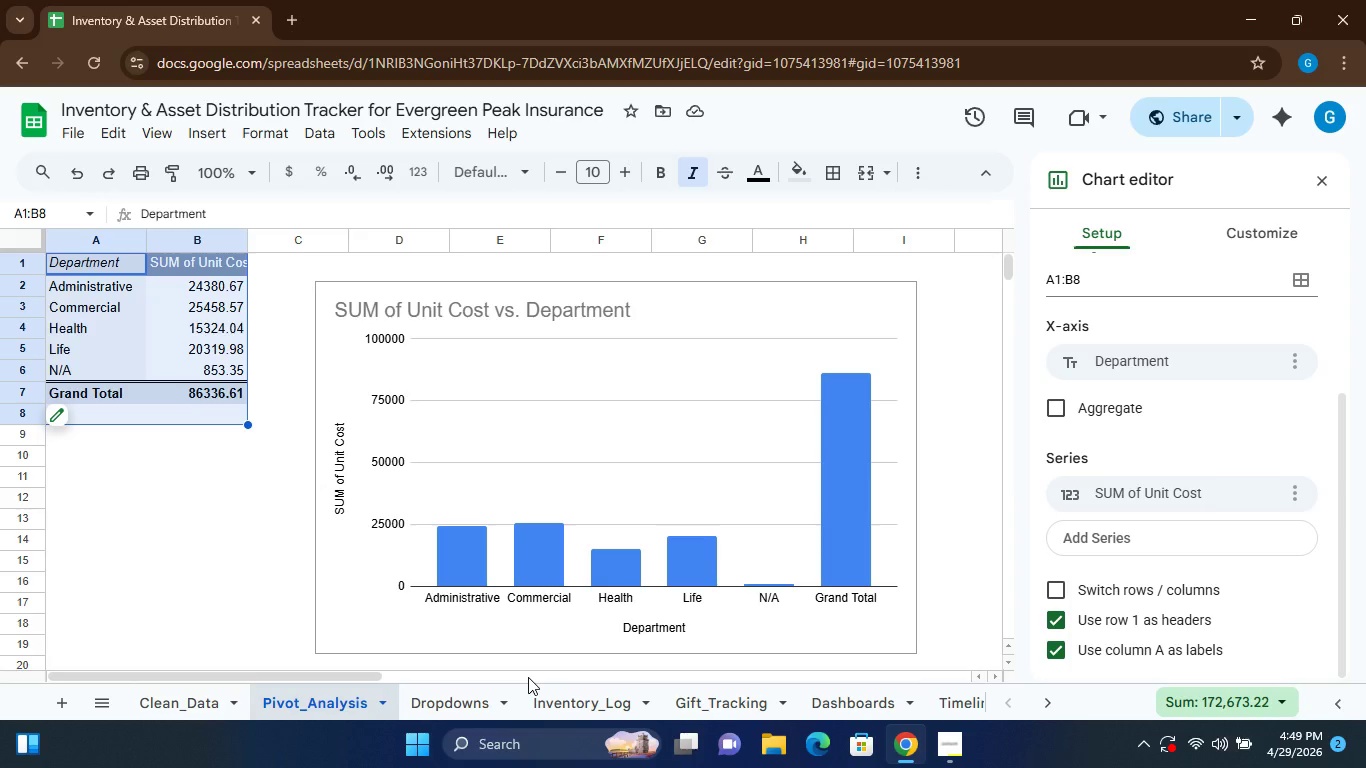 
left_click([844, 705])
 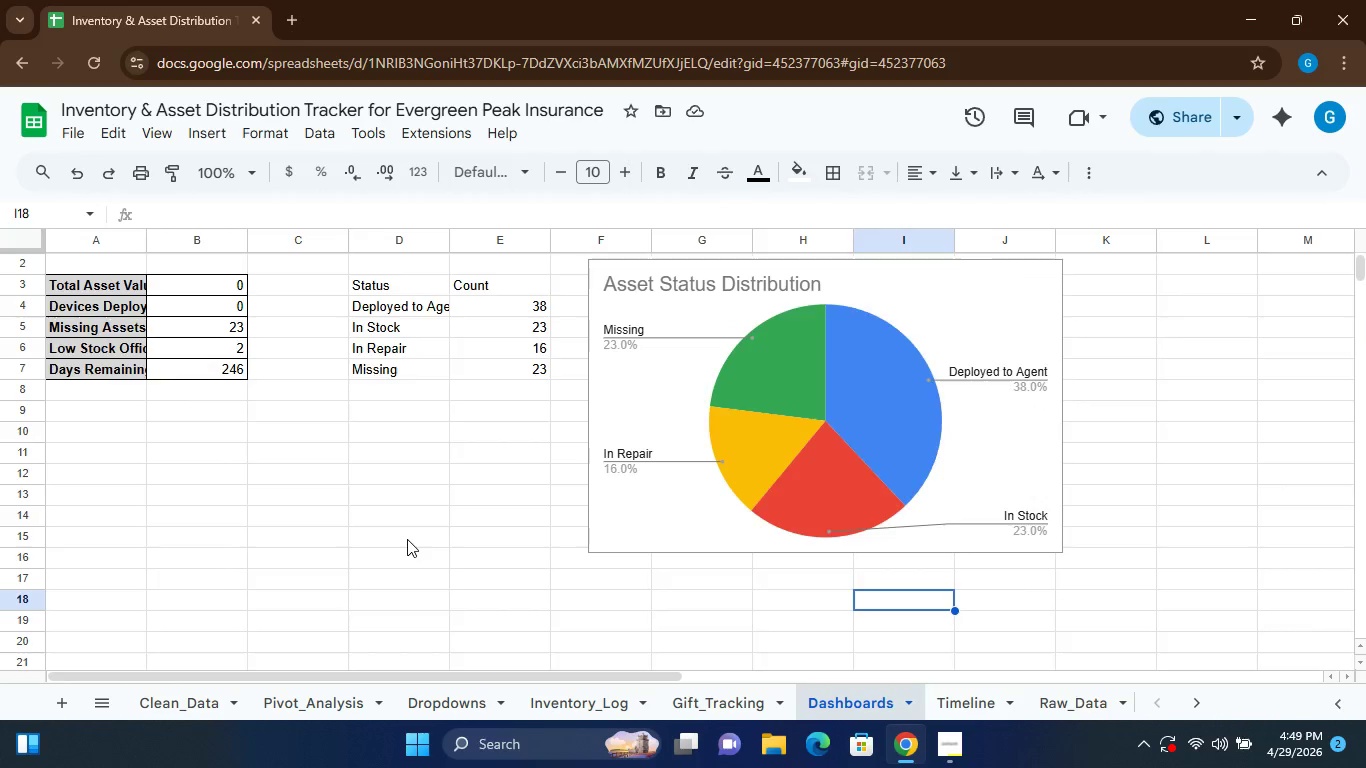 
left_click([296, 503])
 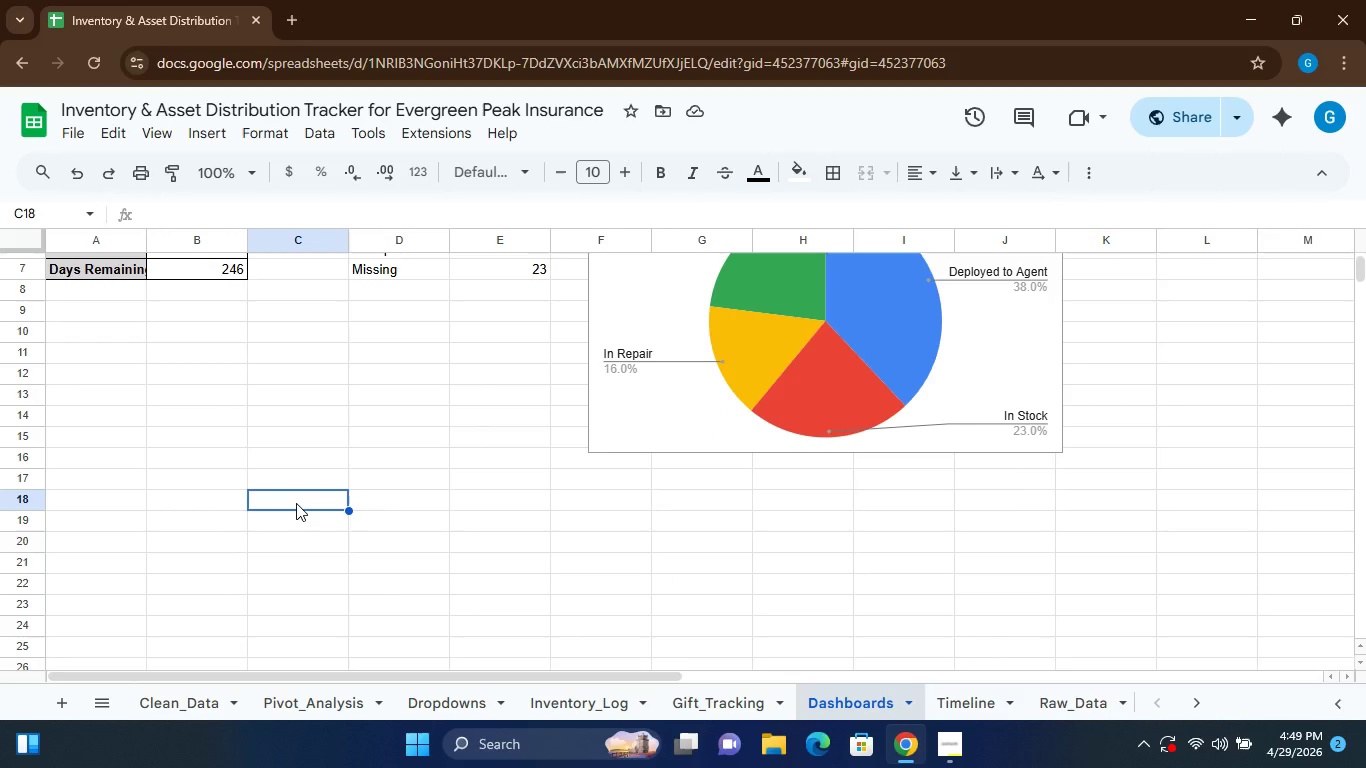 
key(Control+V)
 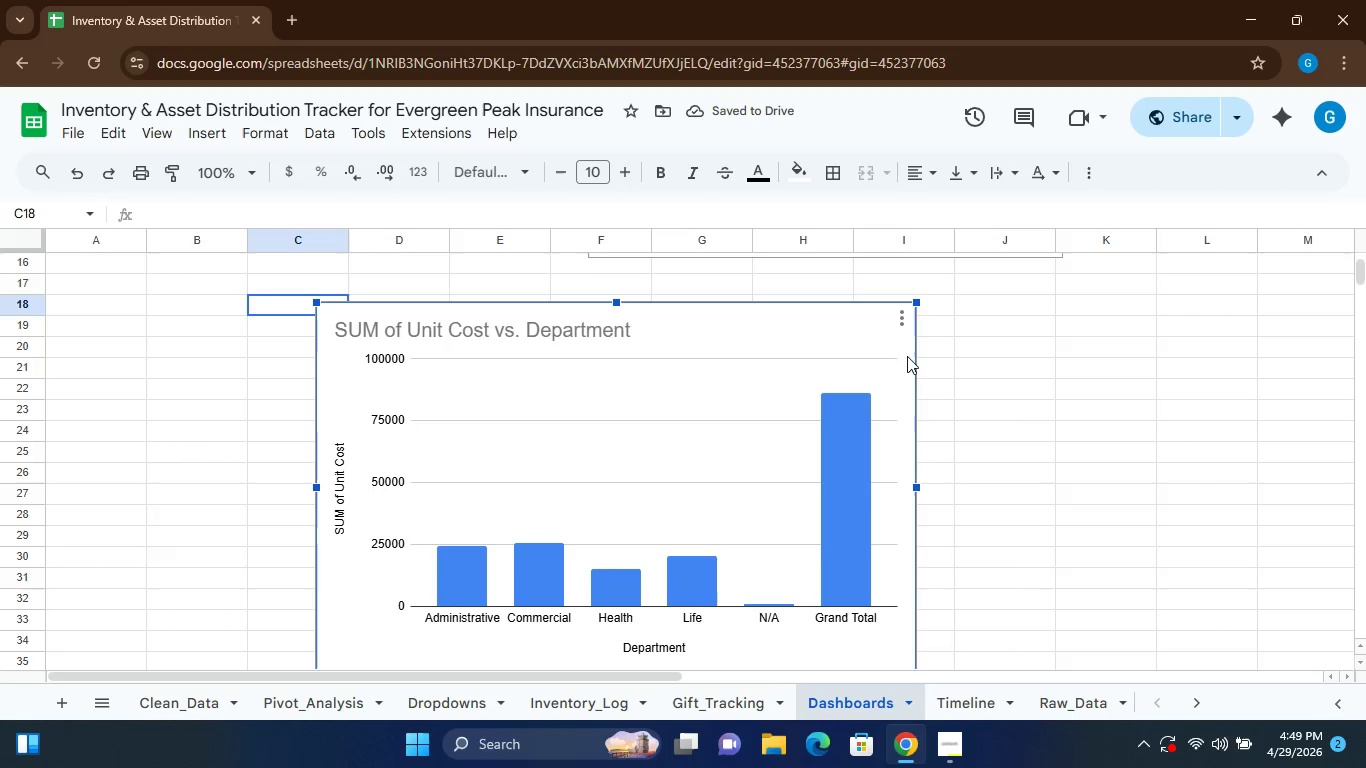 
left_click([900, 325])
 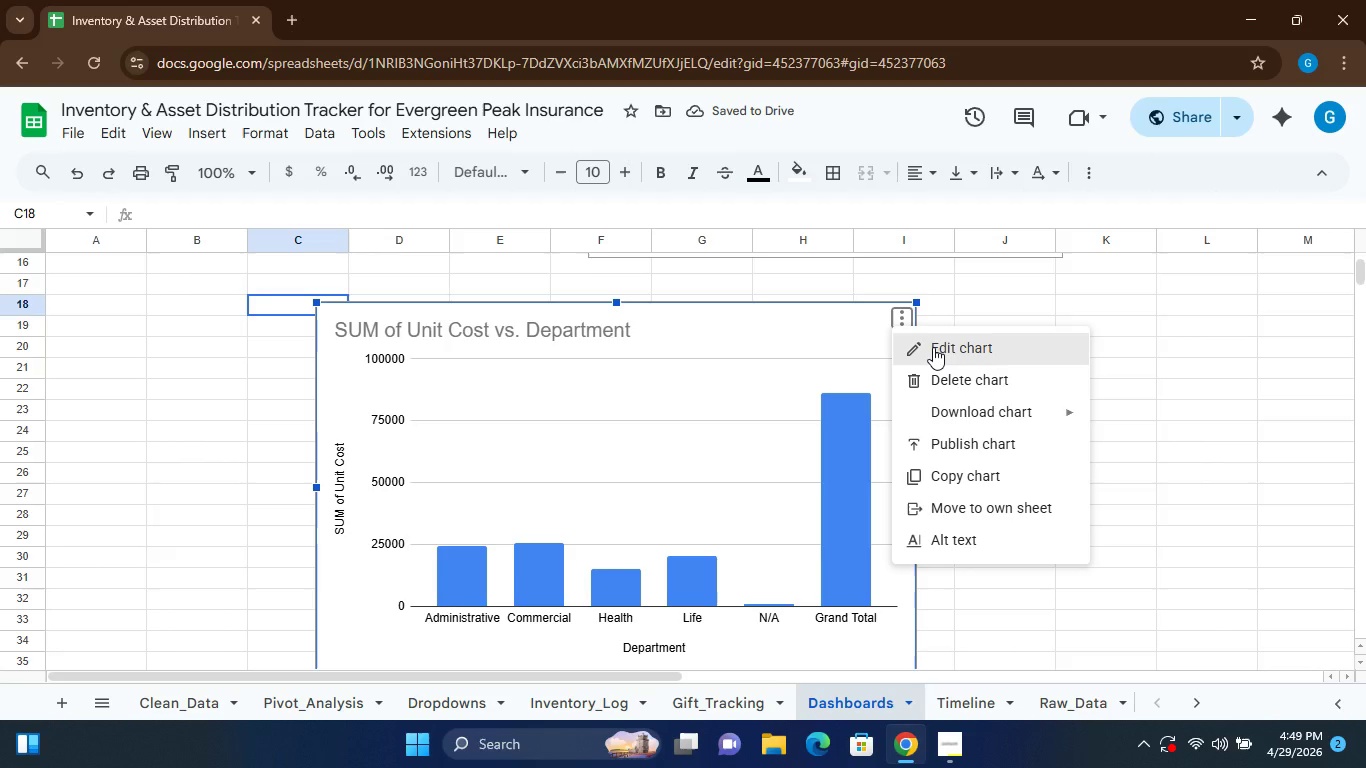 
left_click([933, 347])
 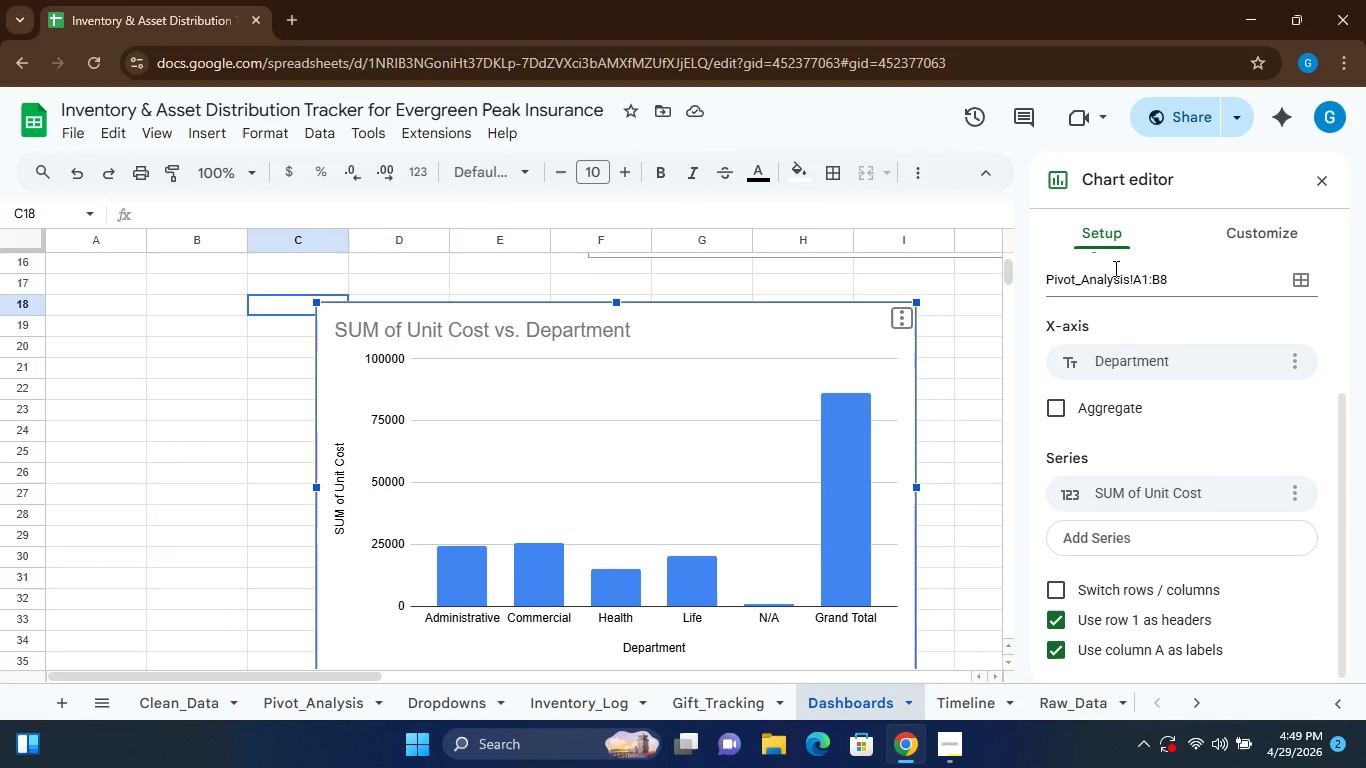 
wait(5.92)
 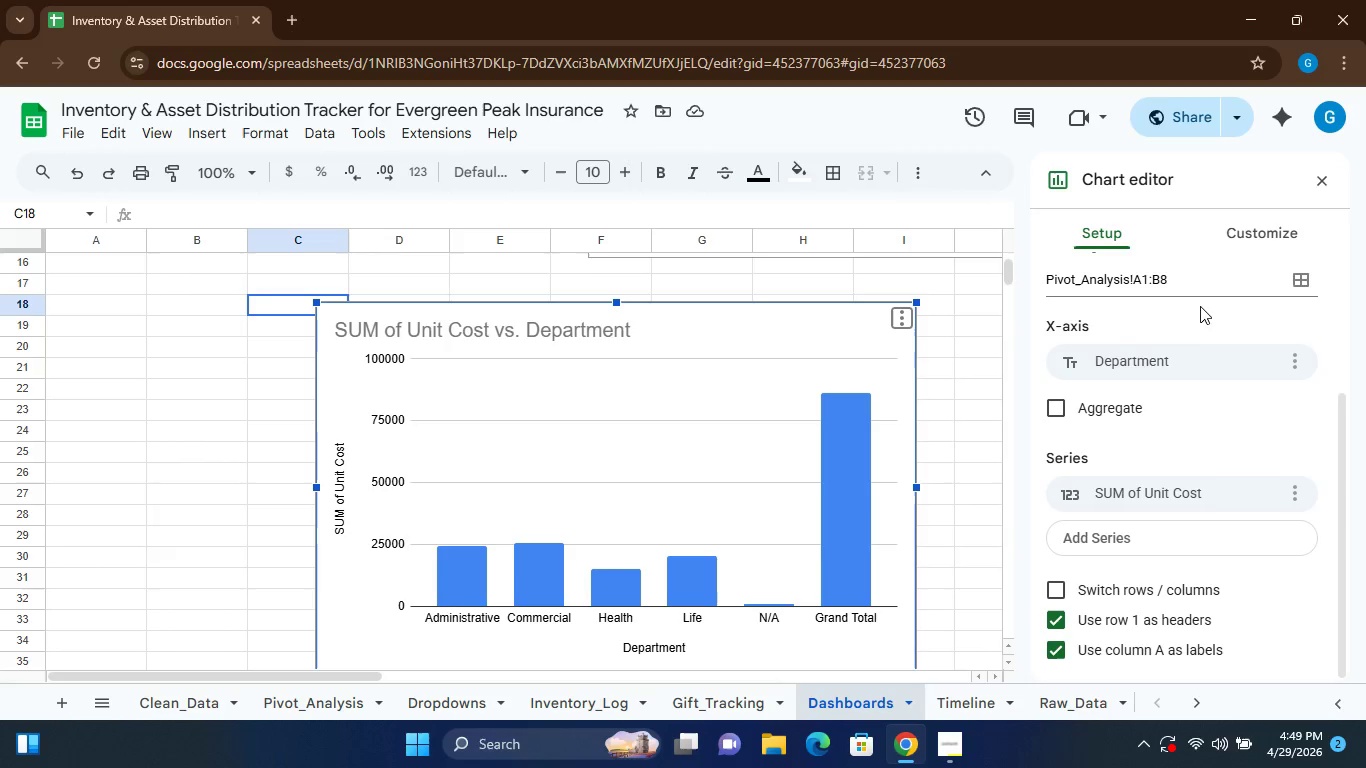 
mouse_move([1142, 306])
 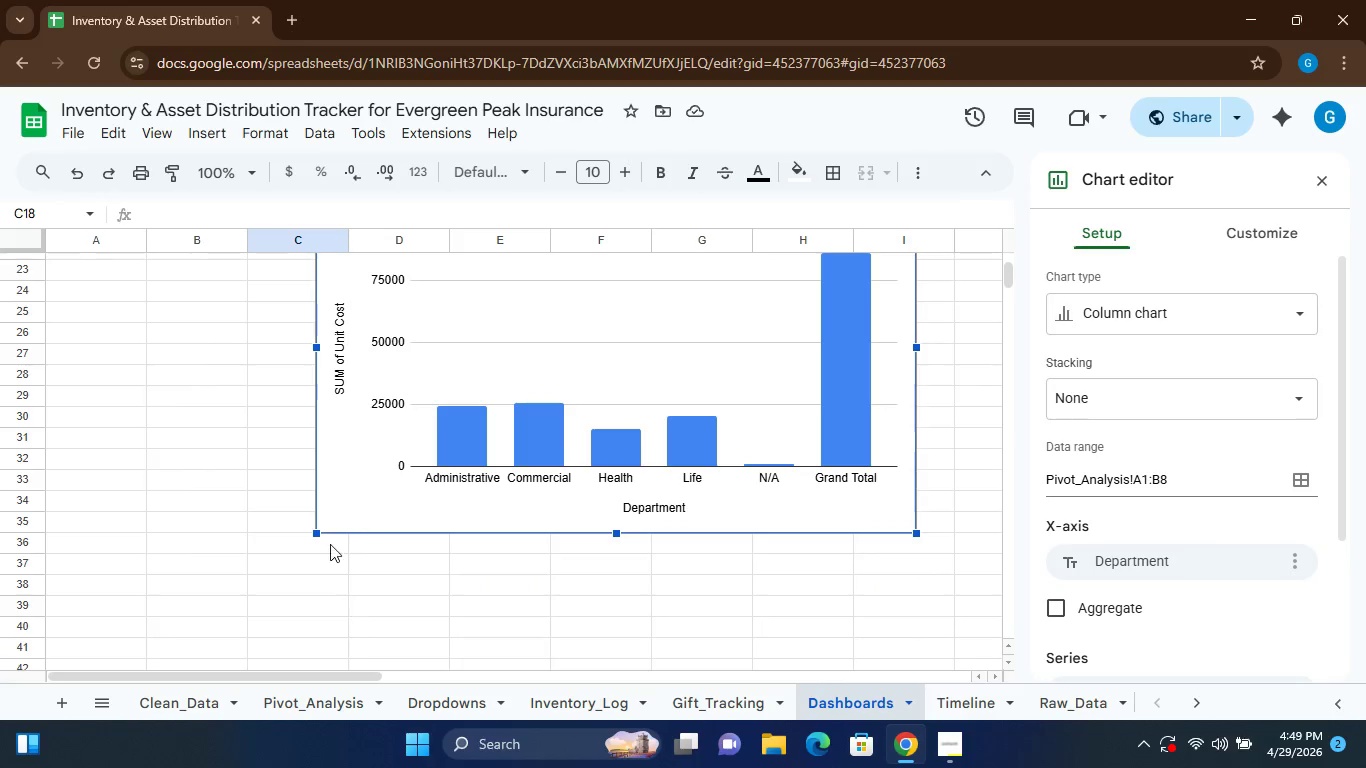 
left_click_drag(start_coordinate=[314, 536], to_coordinate=[376, 474])
 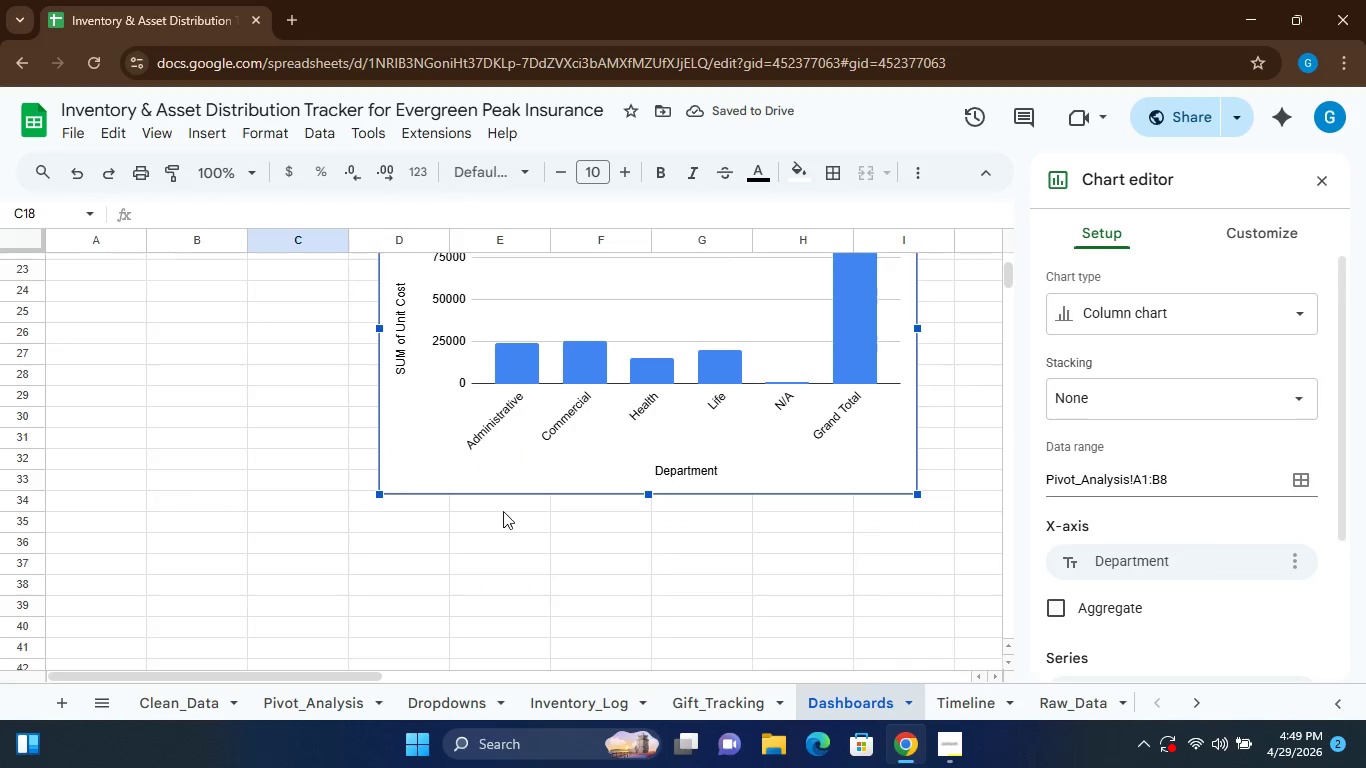 
wait(8.59)
 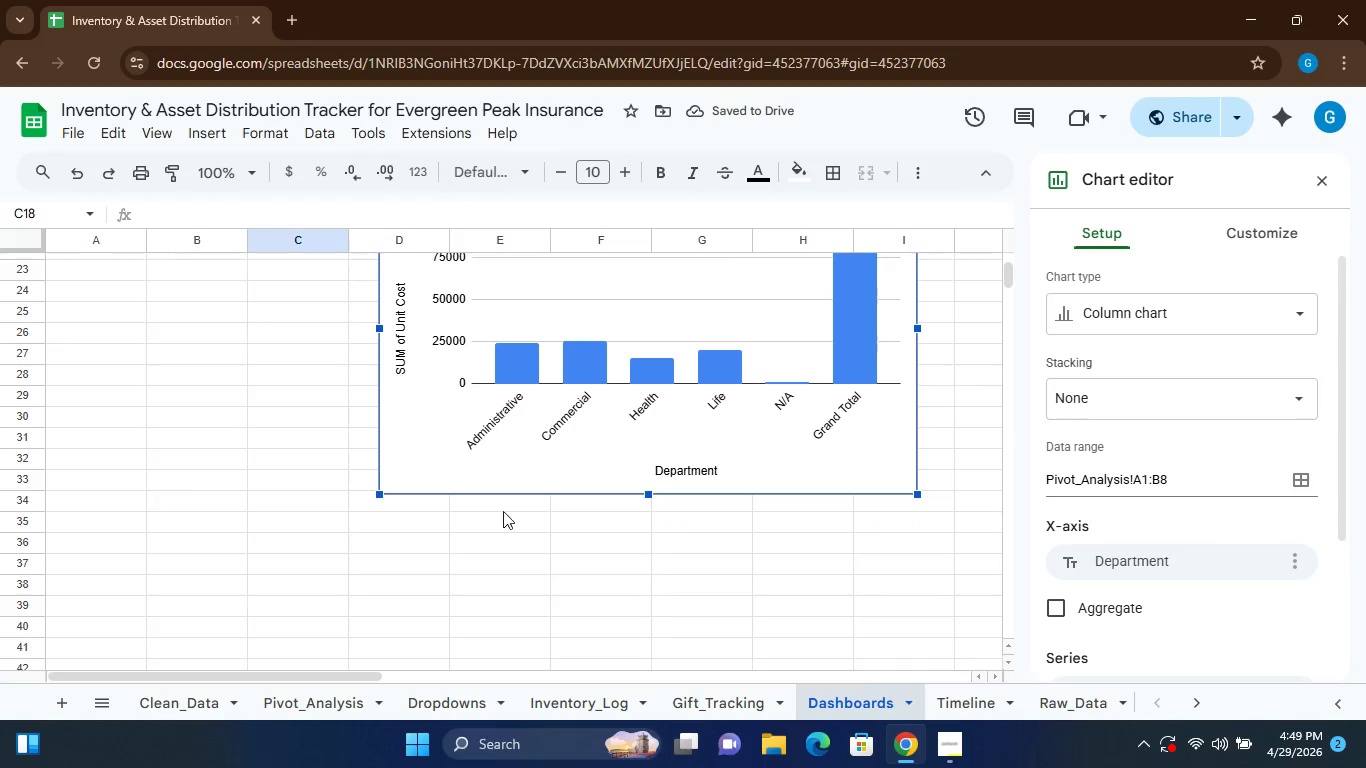 
left_click([710, 702])
 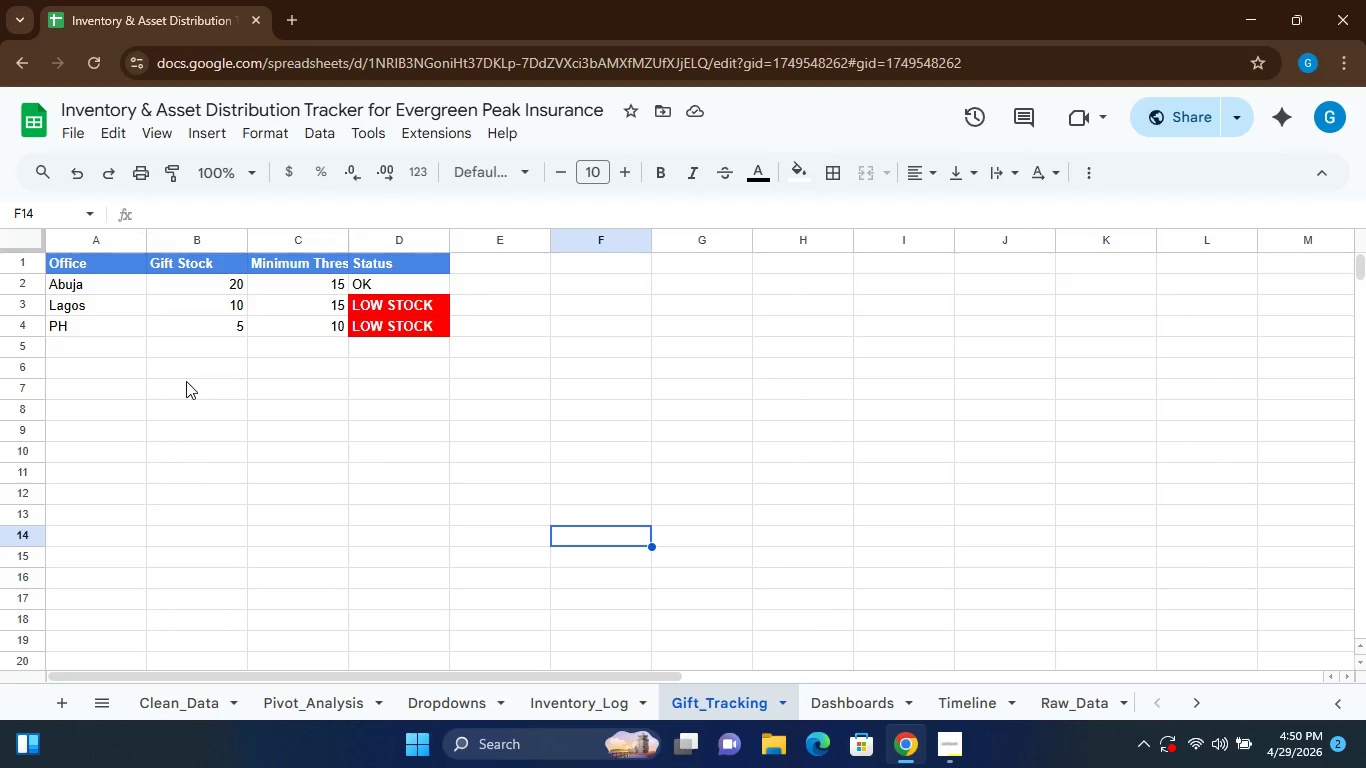 
wait(16.84)
 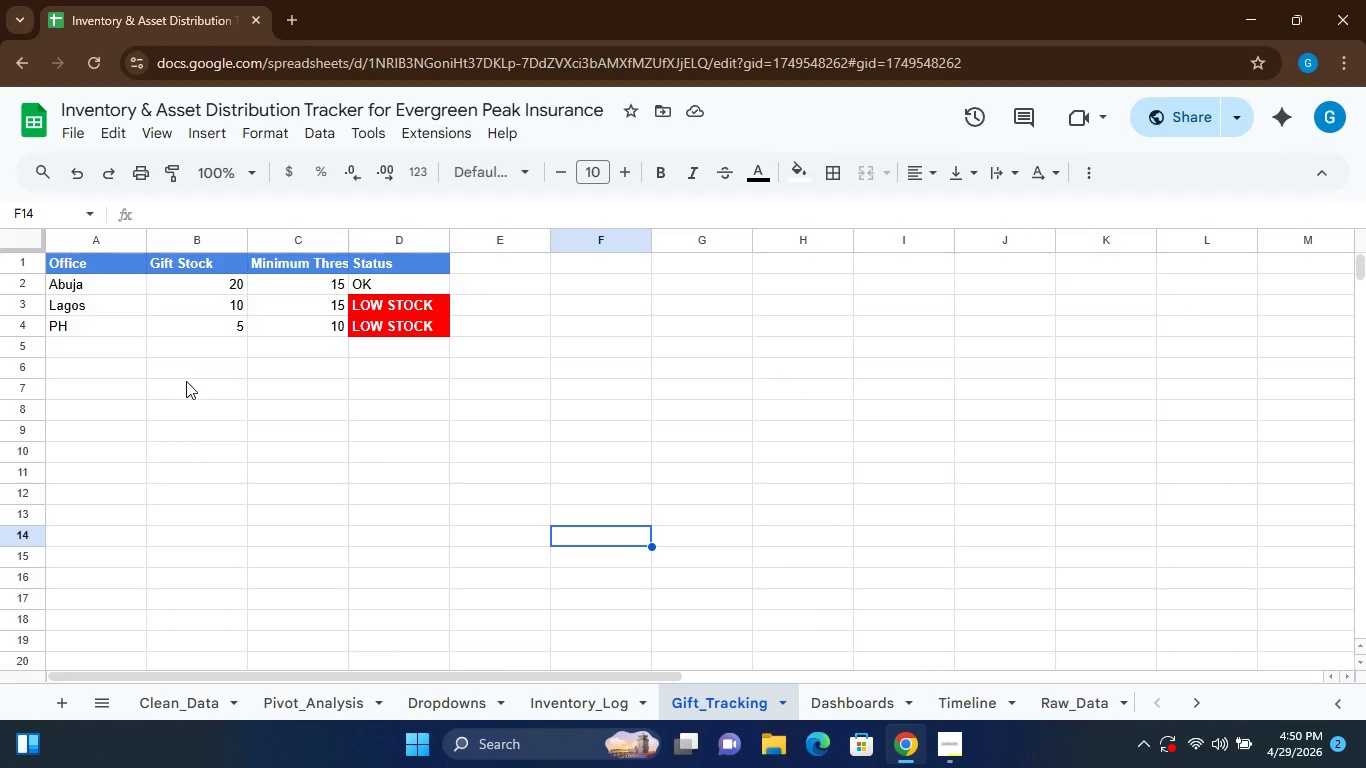 
left_click([171, 706])
 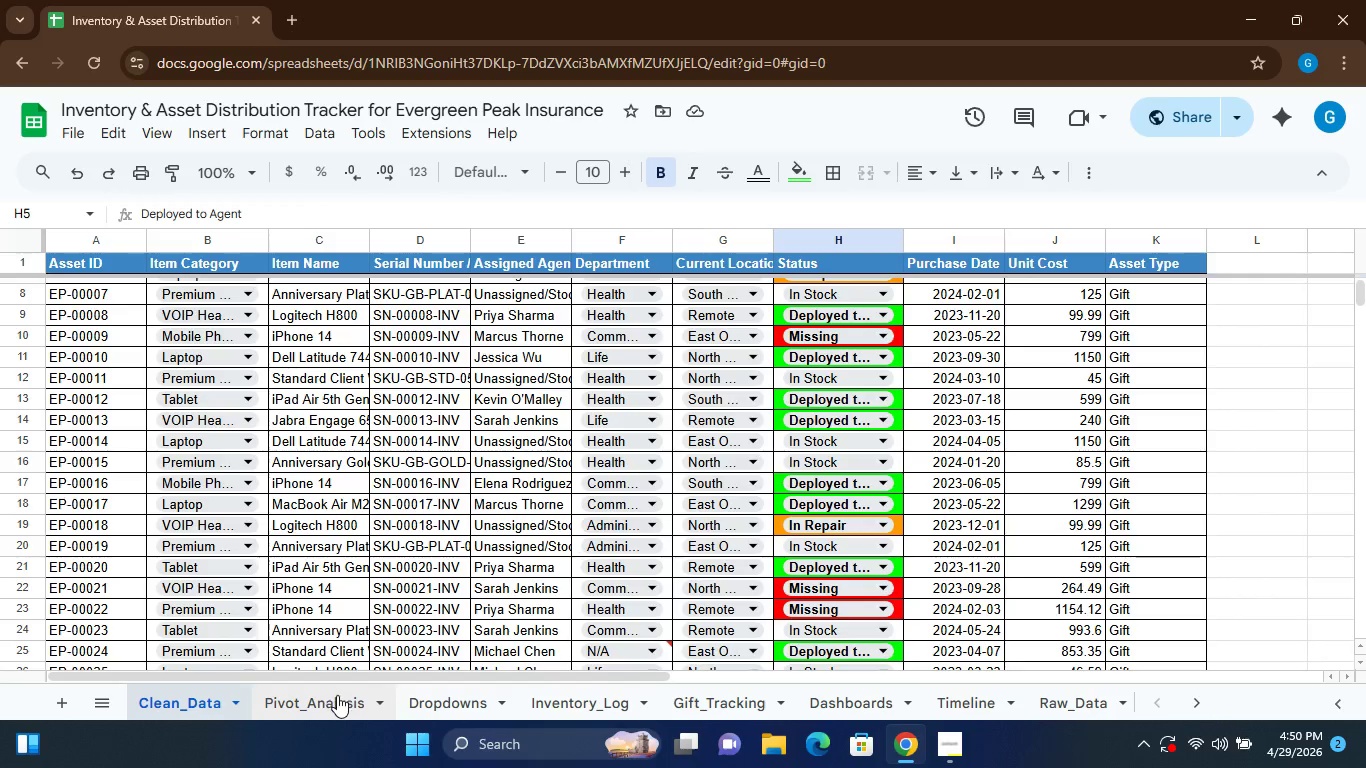 
left_click([338, 696])
 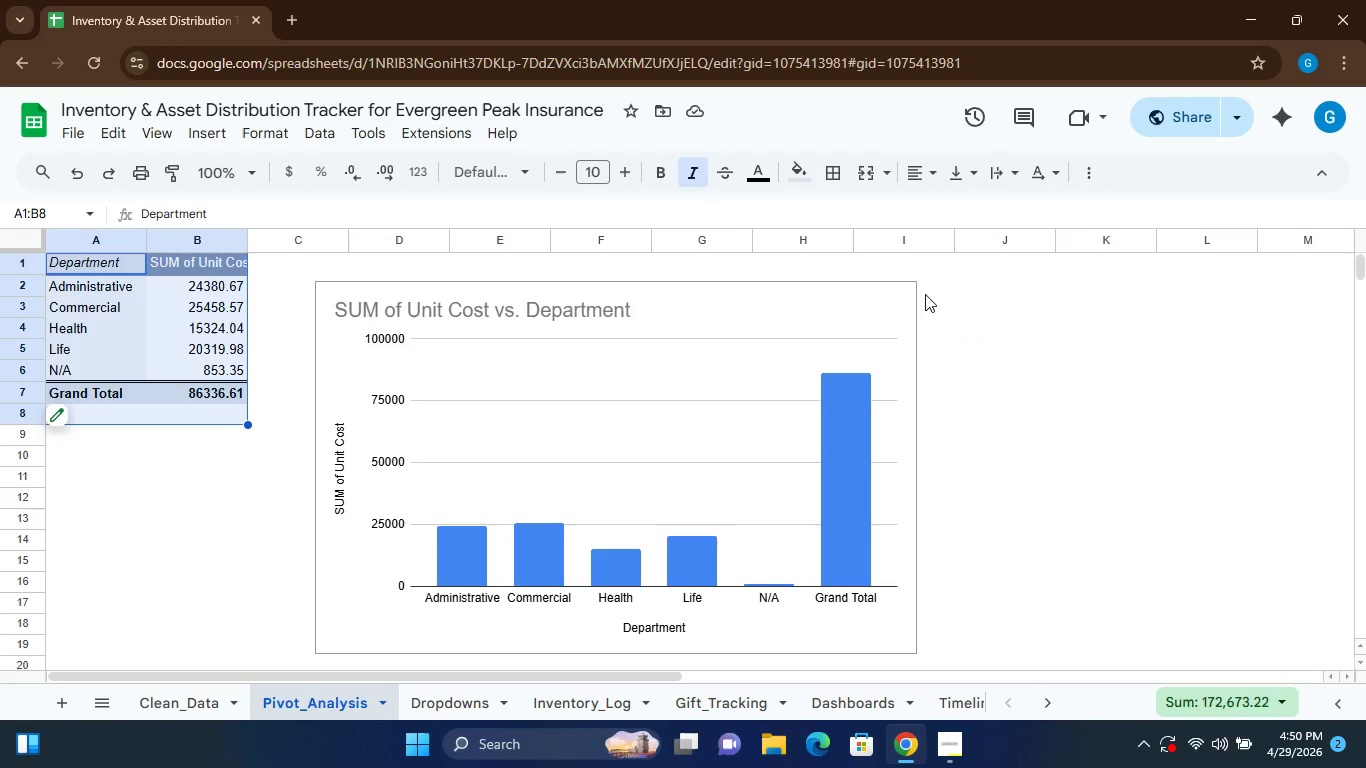 
left_click([959, 372])
 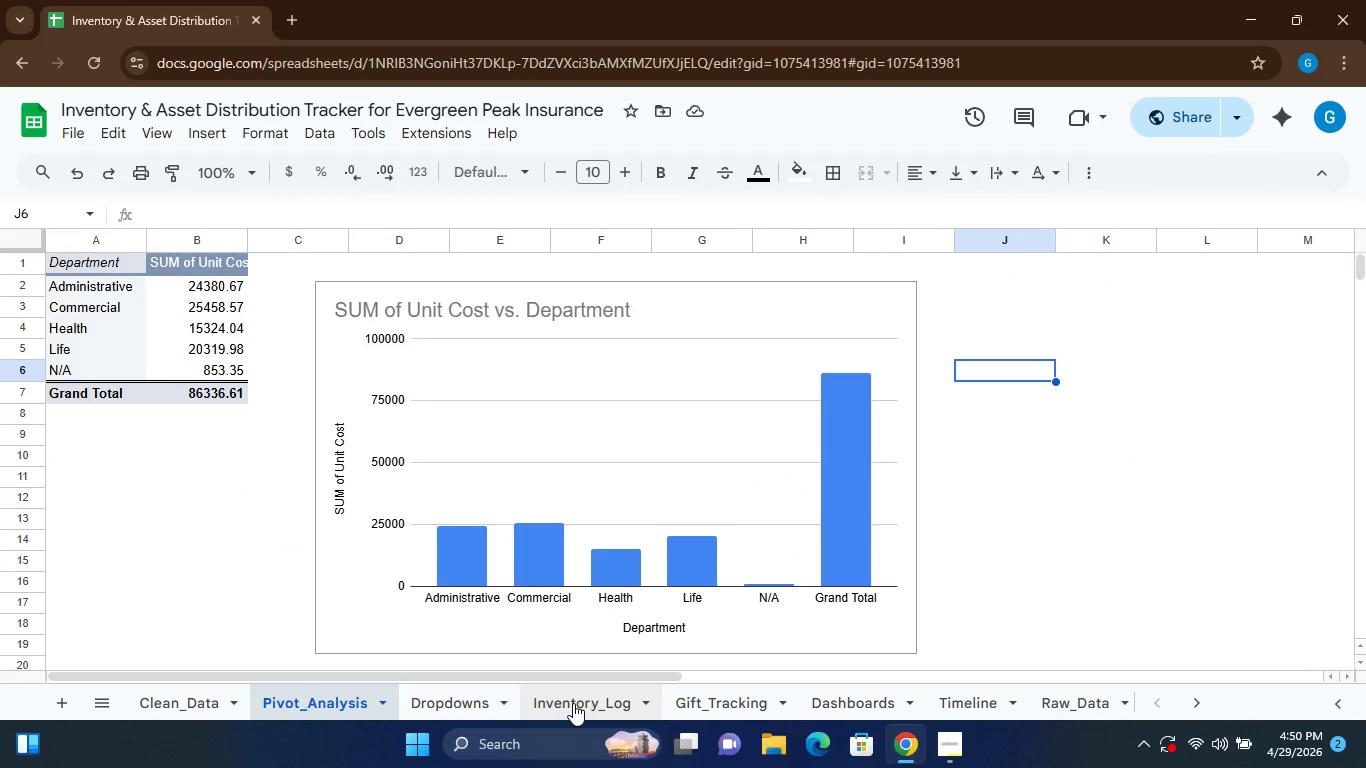 
left_click([476, 703])
 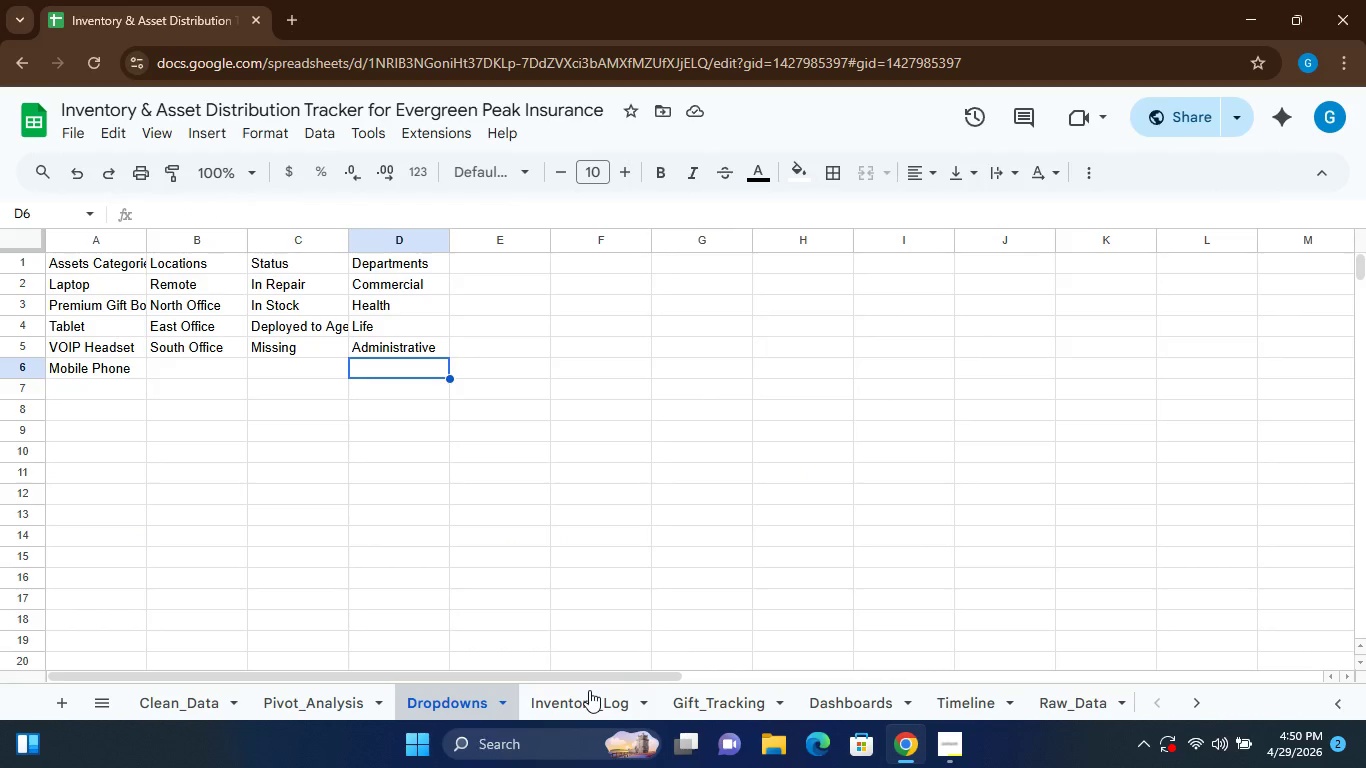 
left_click([589, 690])
 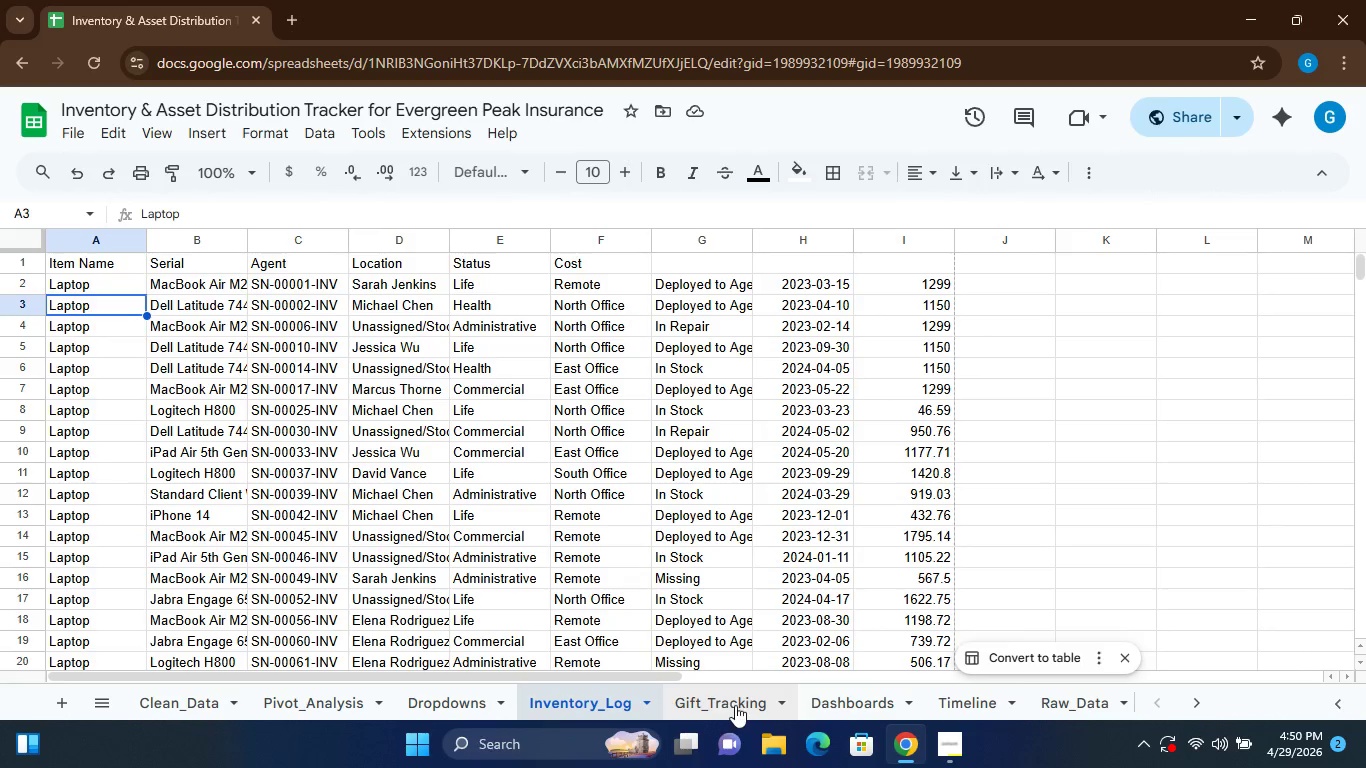 
left_click([735, 705])
 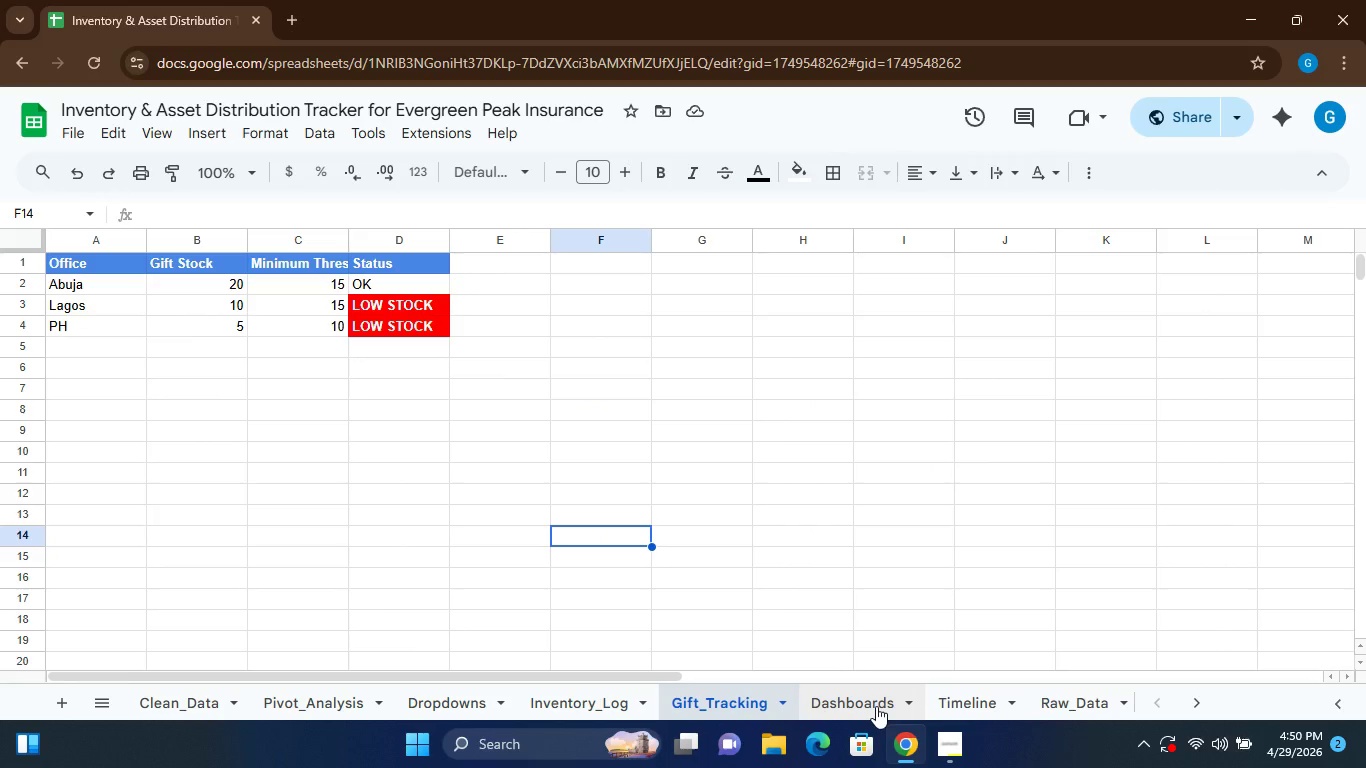 
left_click([879, 704])
 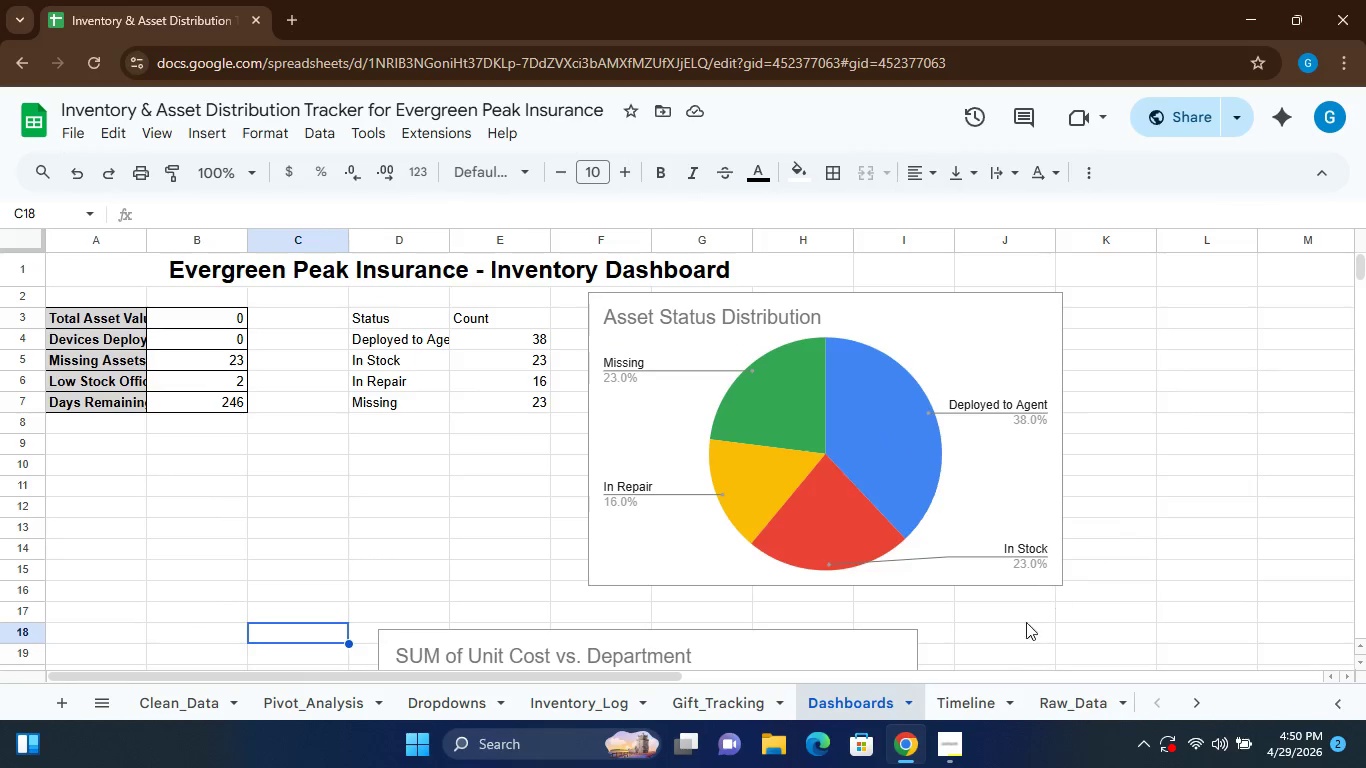 
left_click([975, 705])
 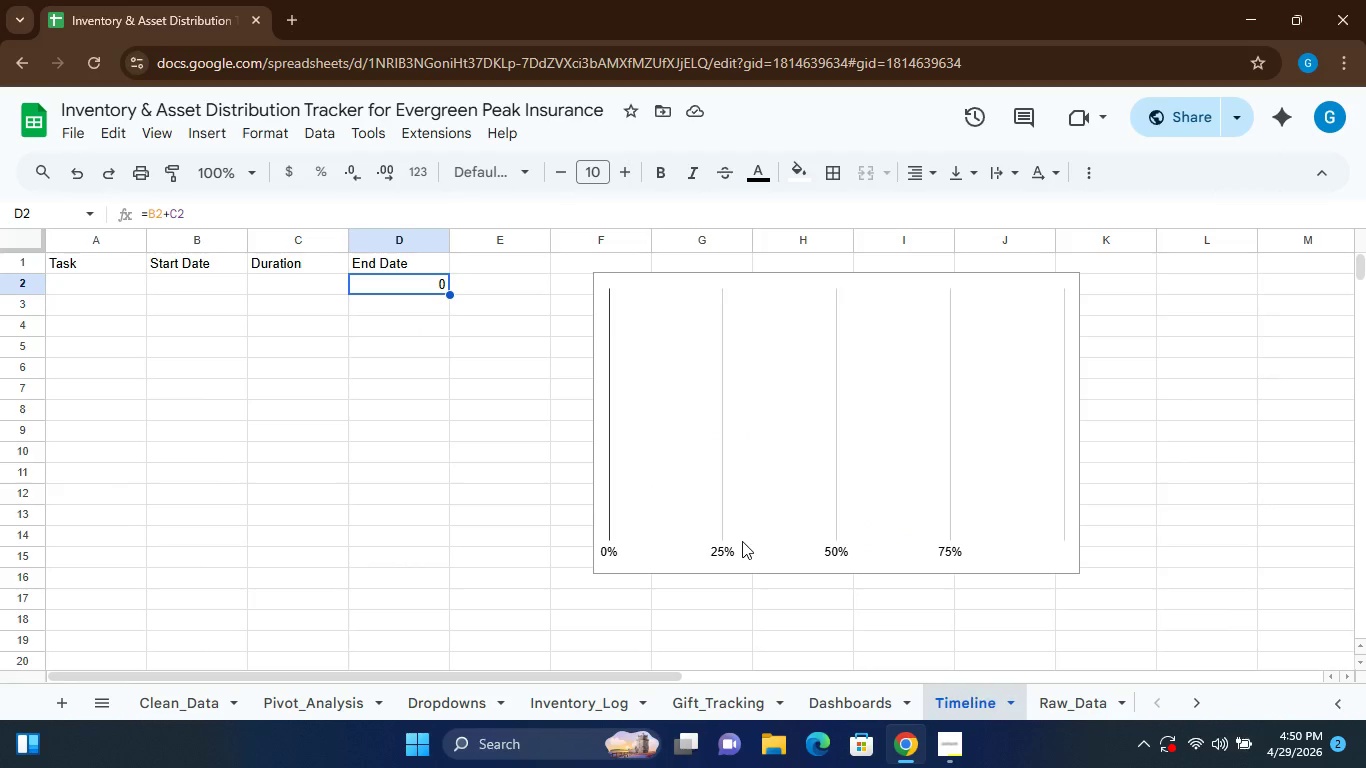 
wait(6.62)
 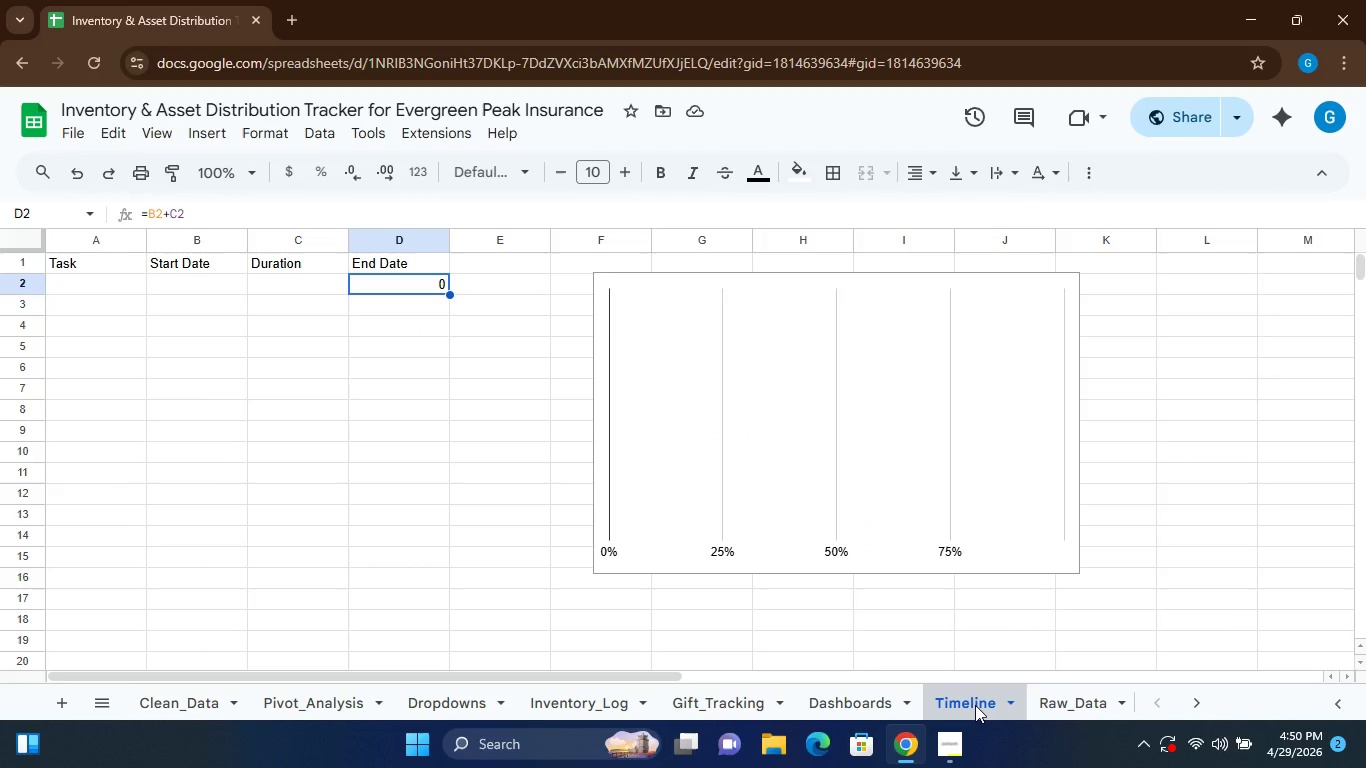 
left_click([394, 281])
 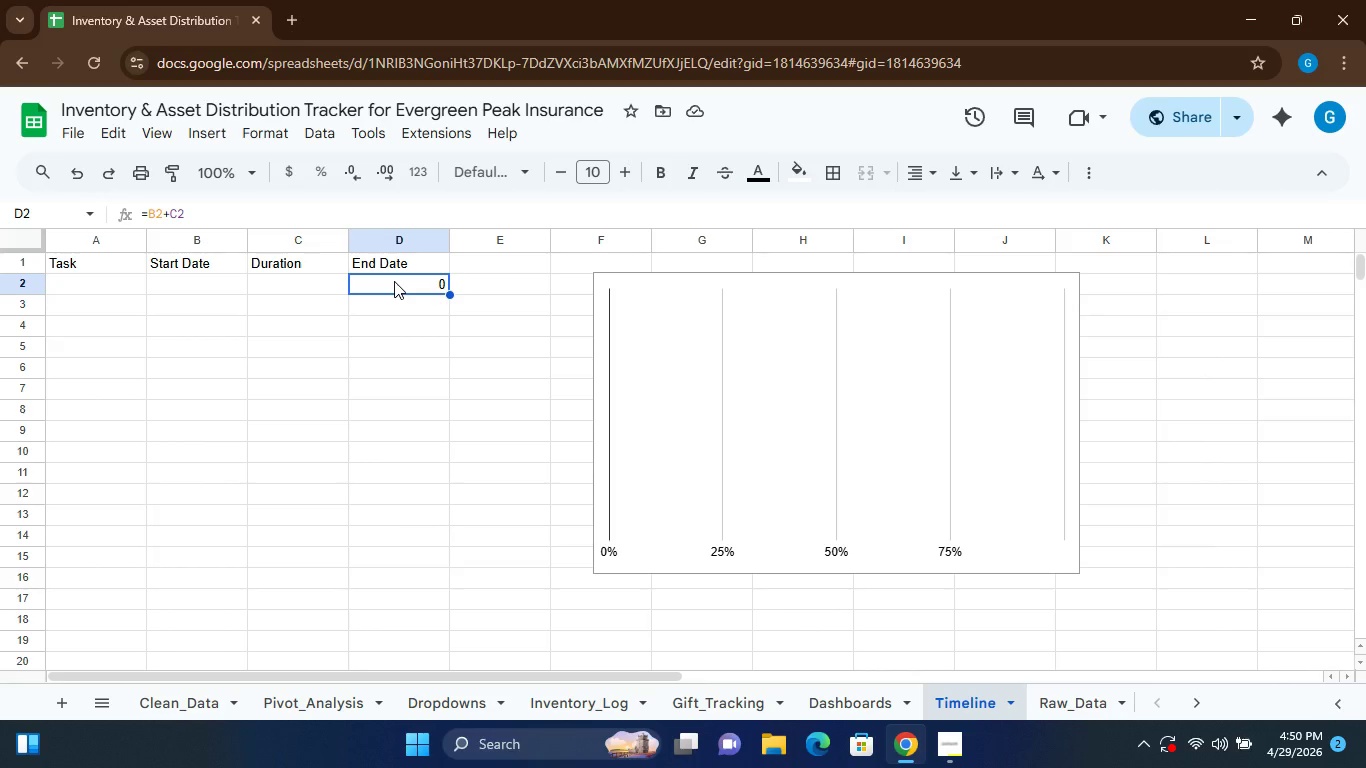 